 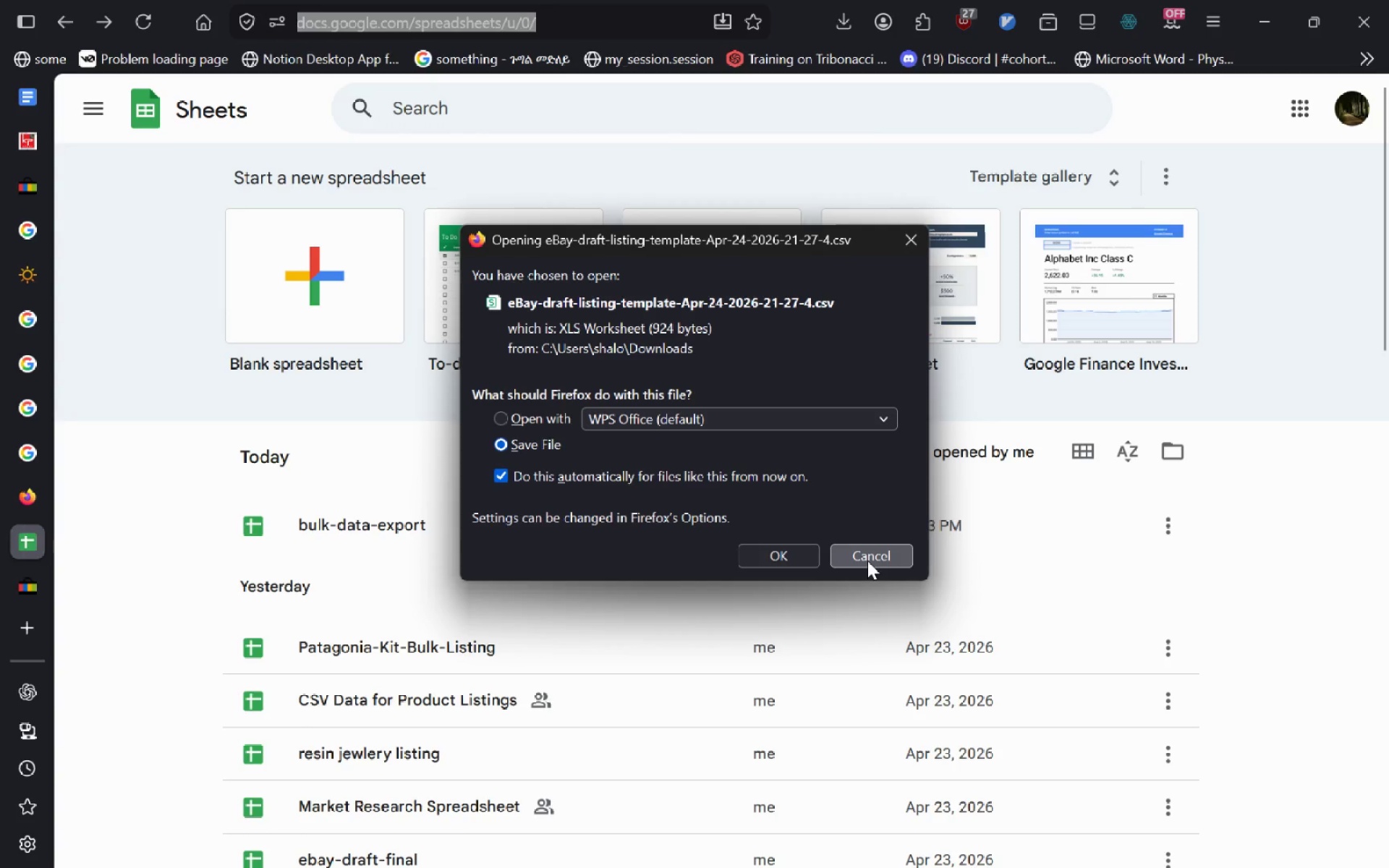 
left_click([867, 561])
 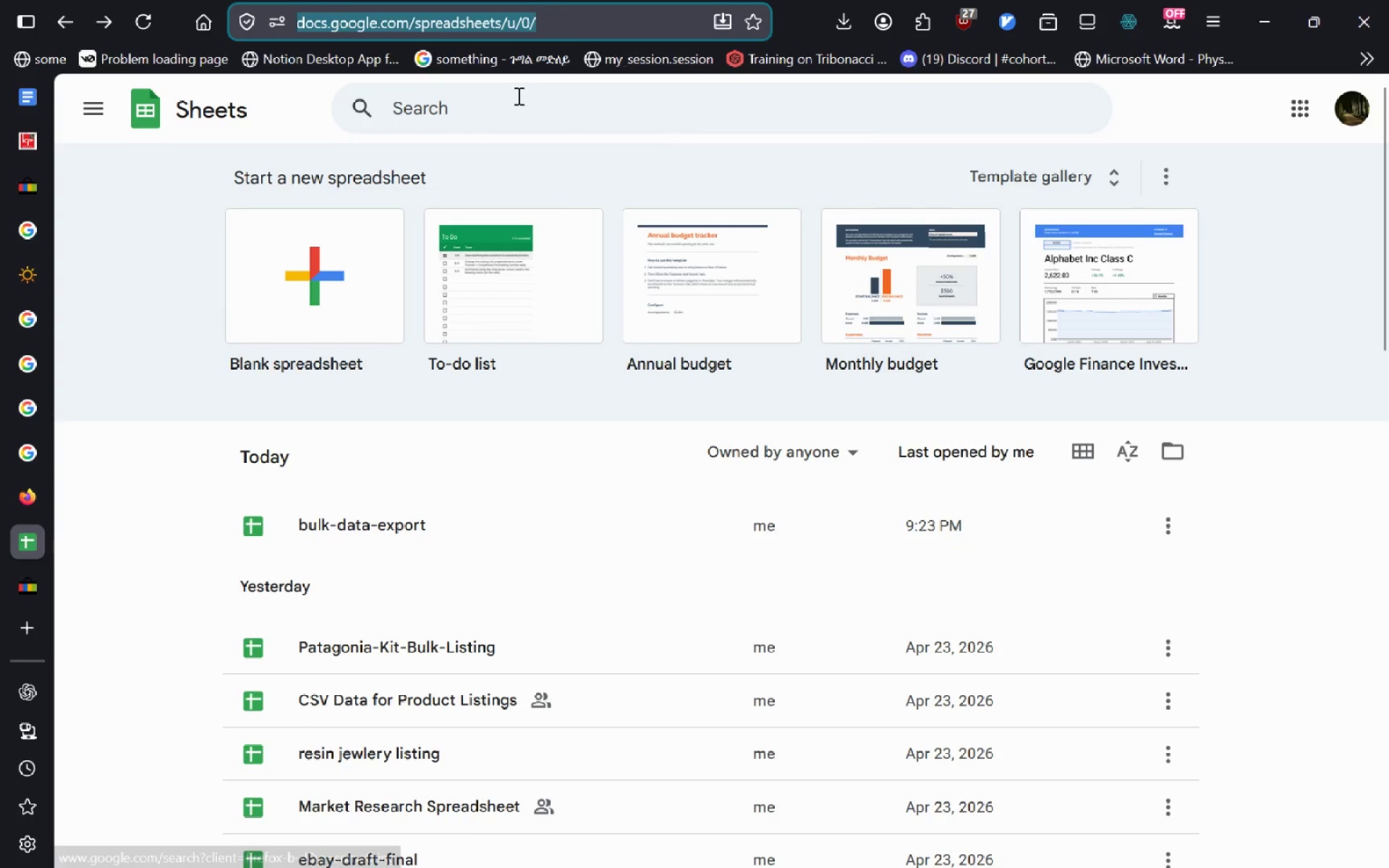 
left_click([513, 101])
 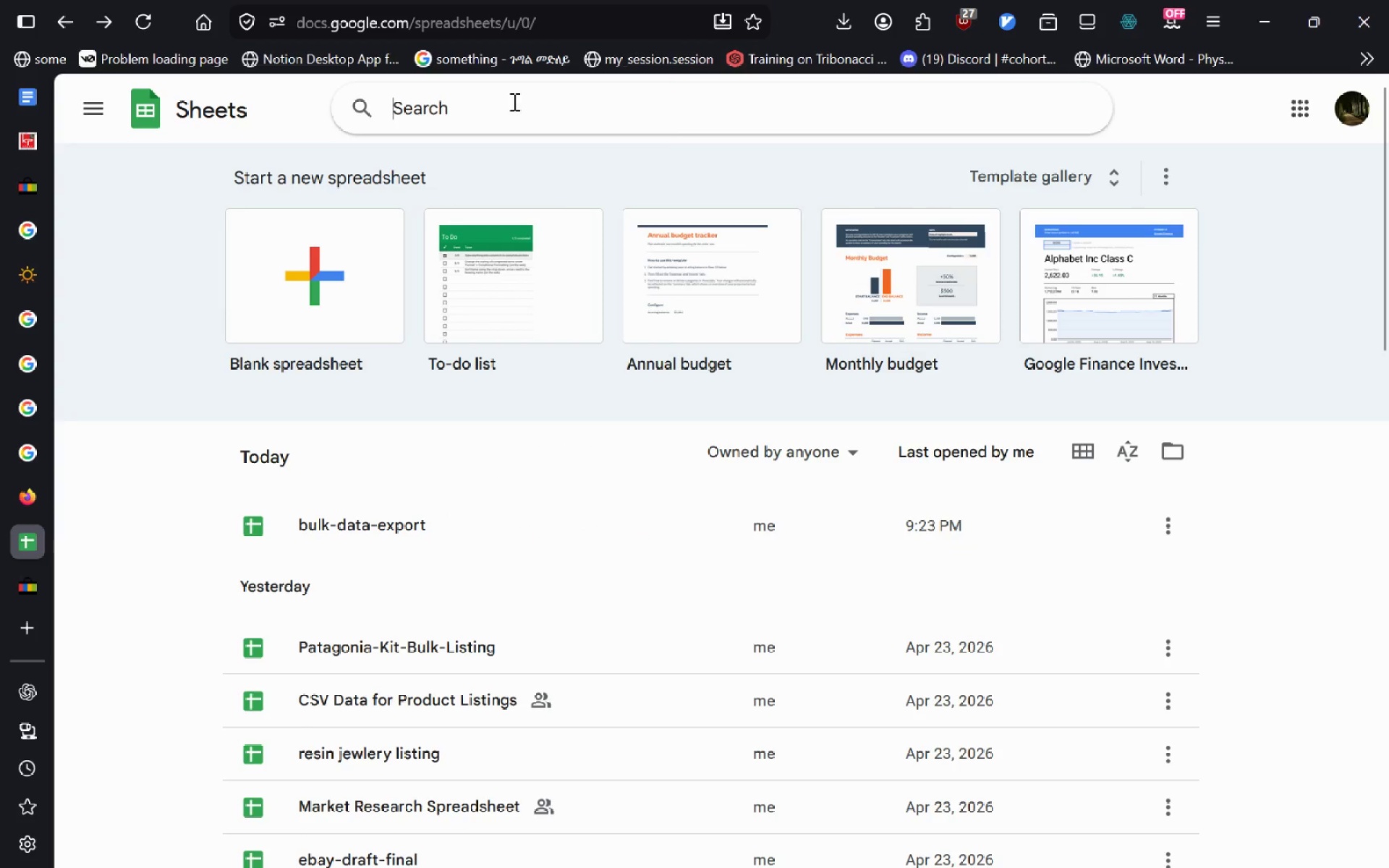 
type(ebay template)
 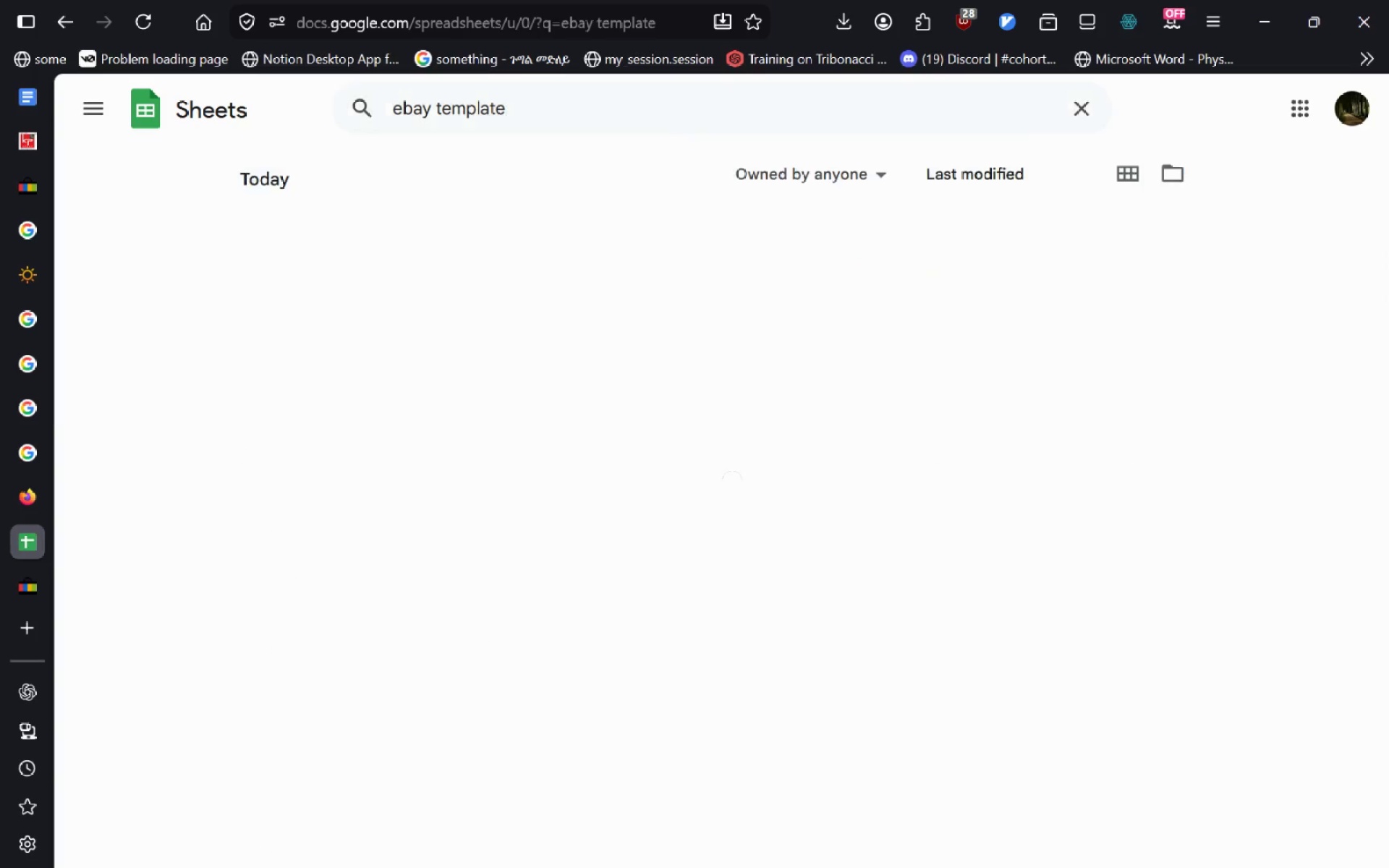 
key(Enter)
 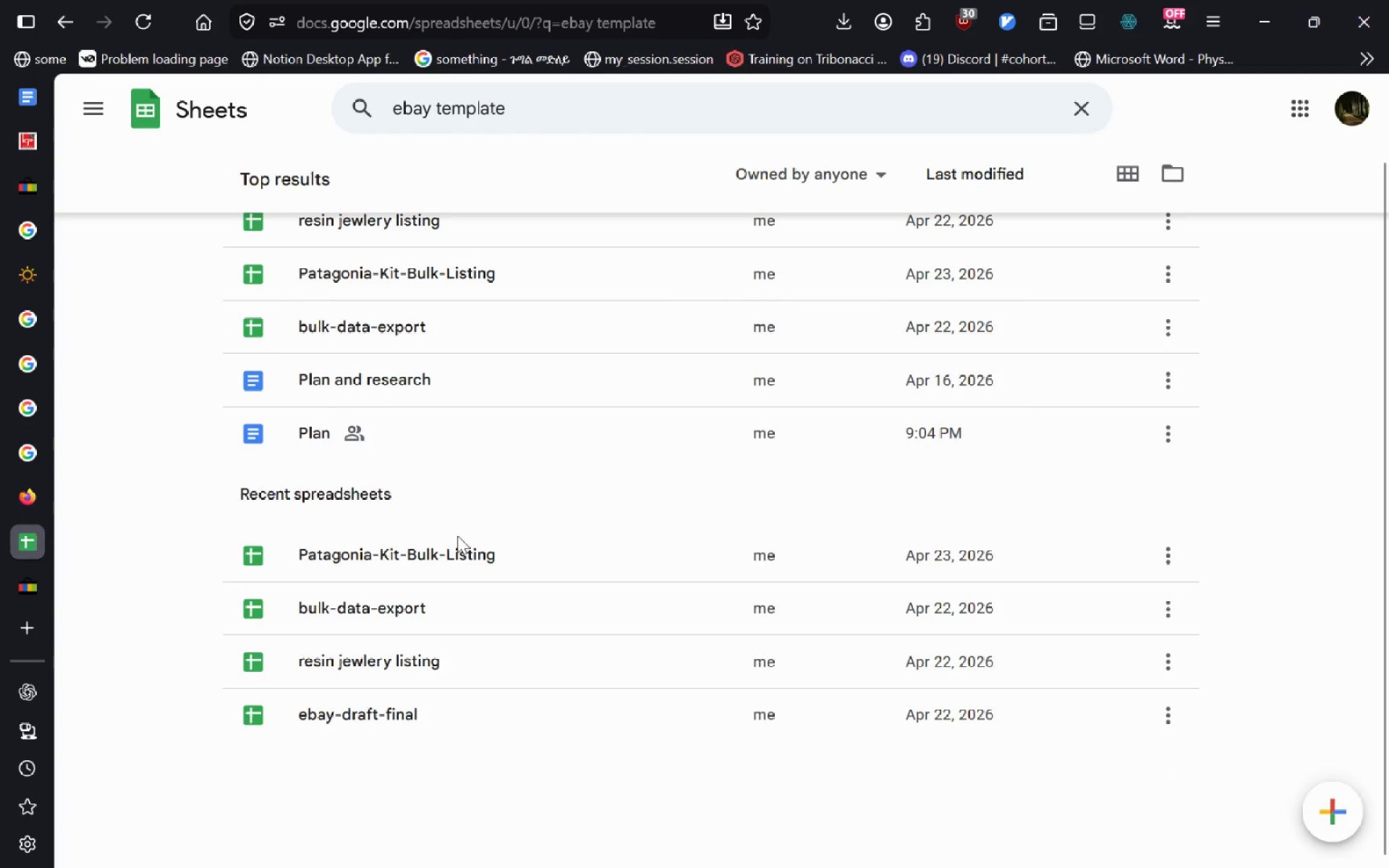 
wait(9.88)
 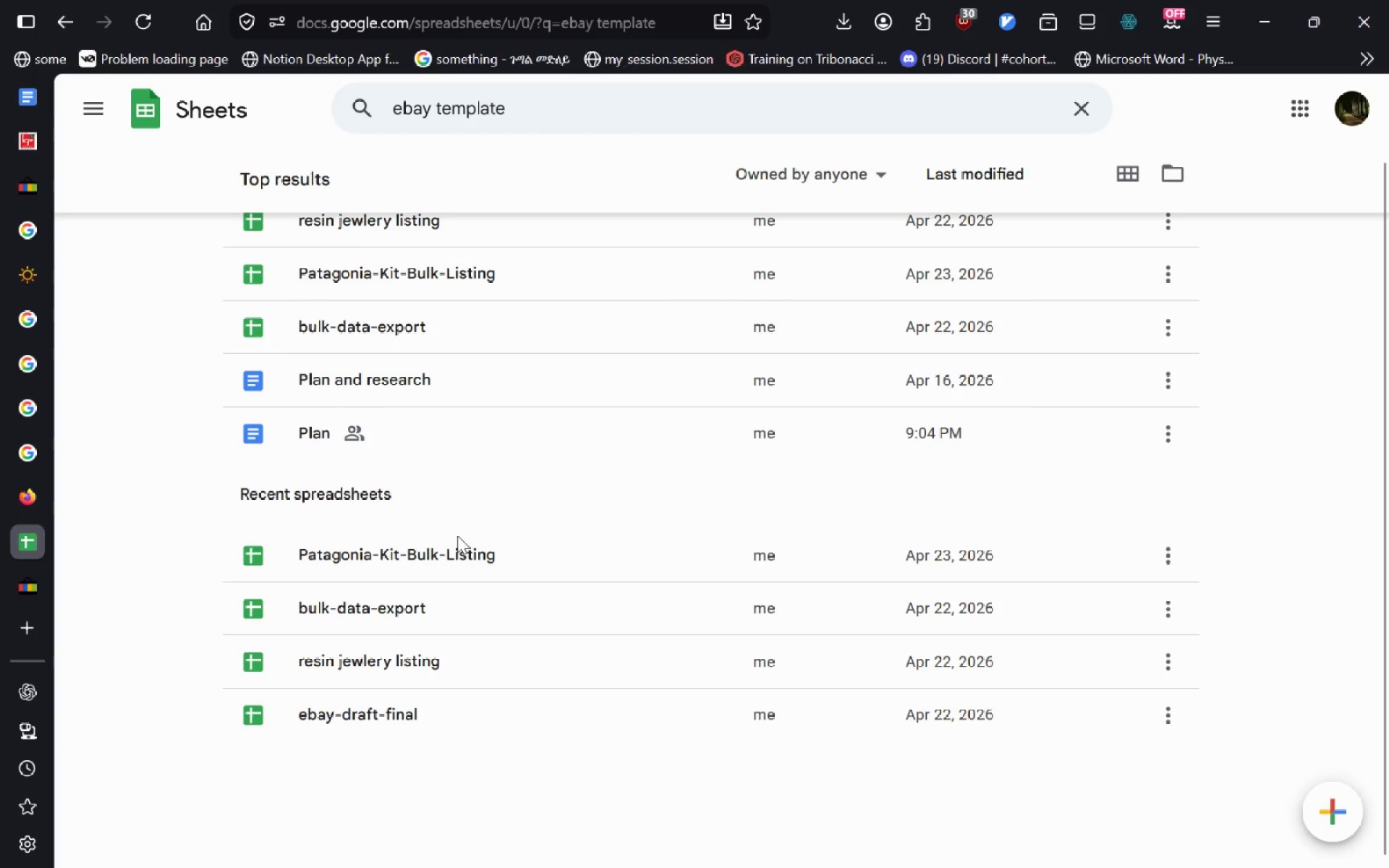 
left_click([1160, 171])
 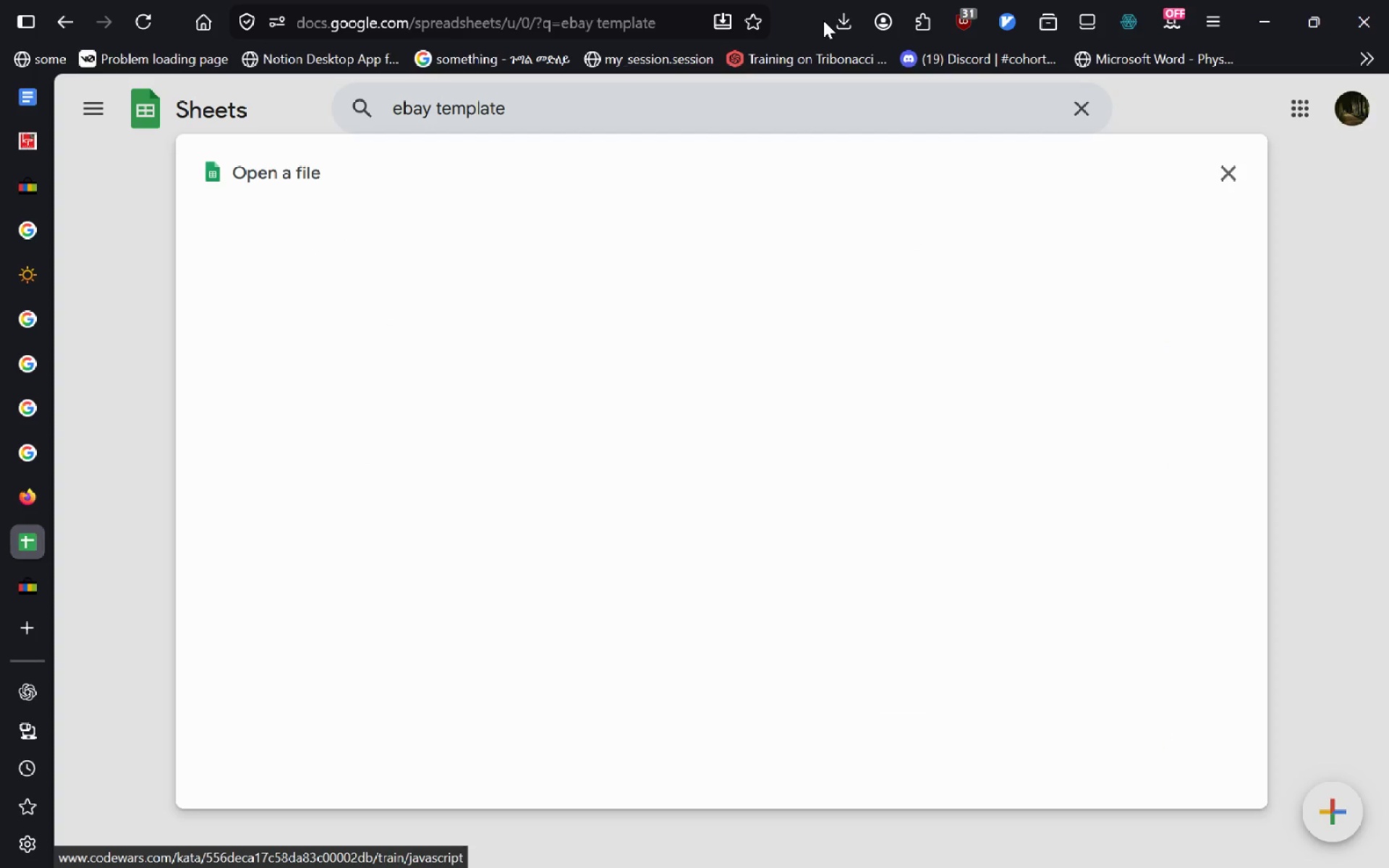 
left_click([832, 28])
 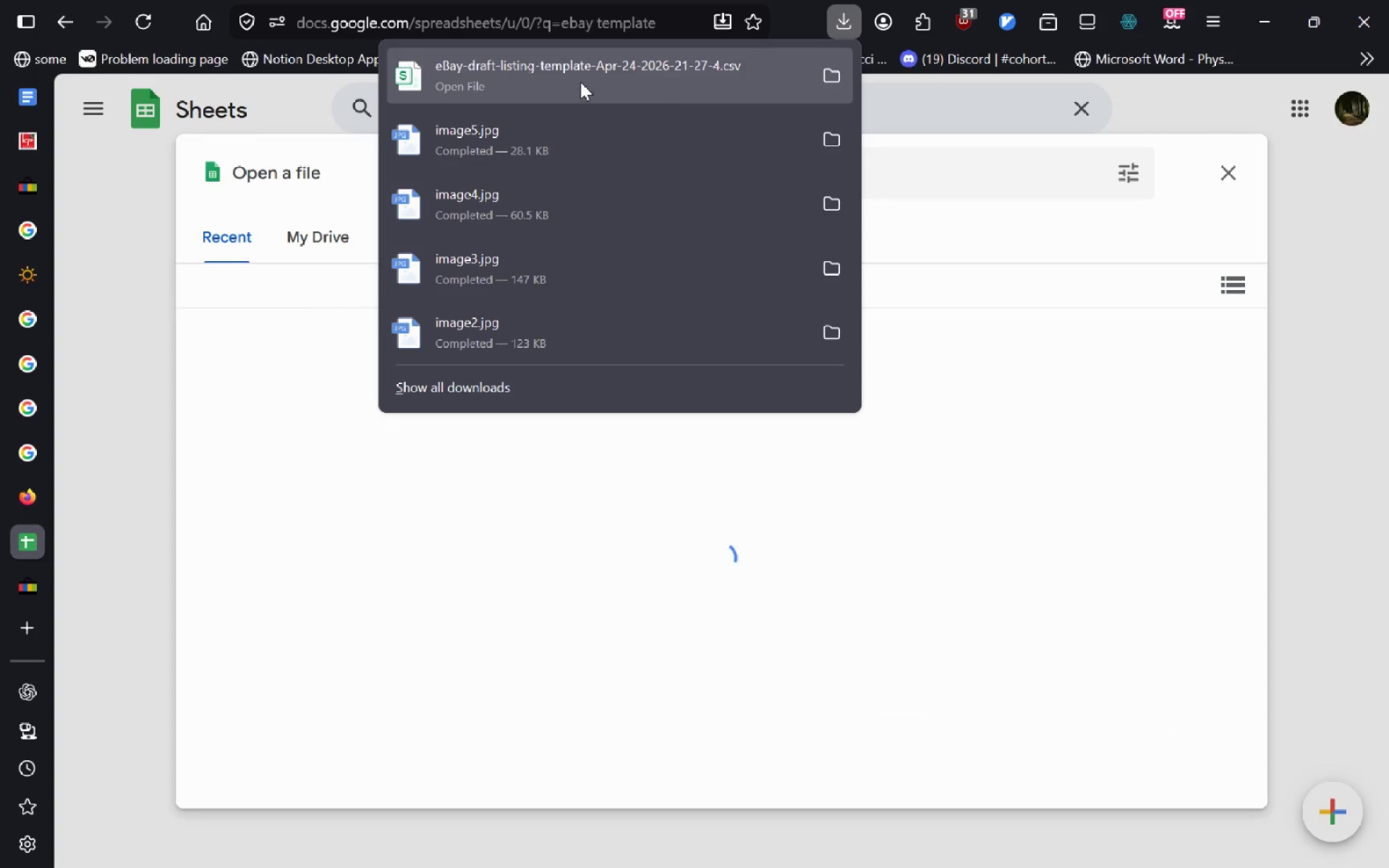 
left_click_drag(start_coordinate=[577, 73], to_coordinate=[613, 467])
 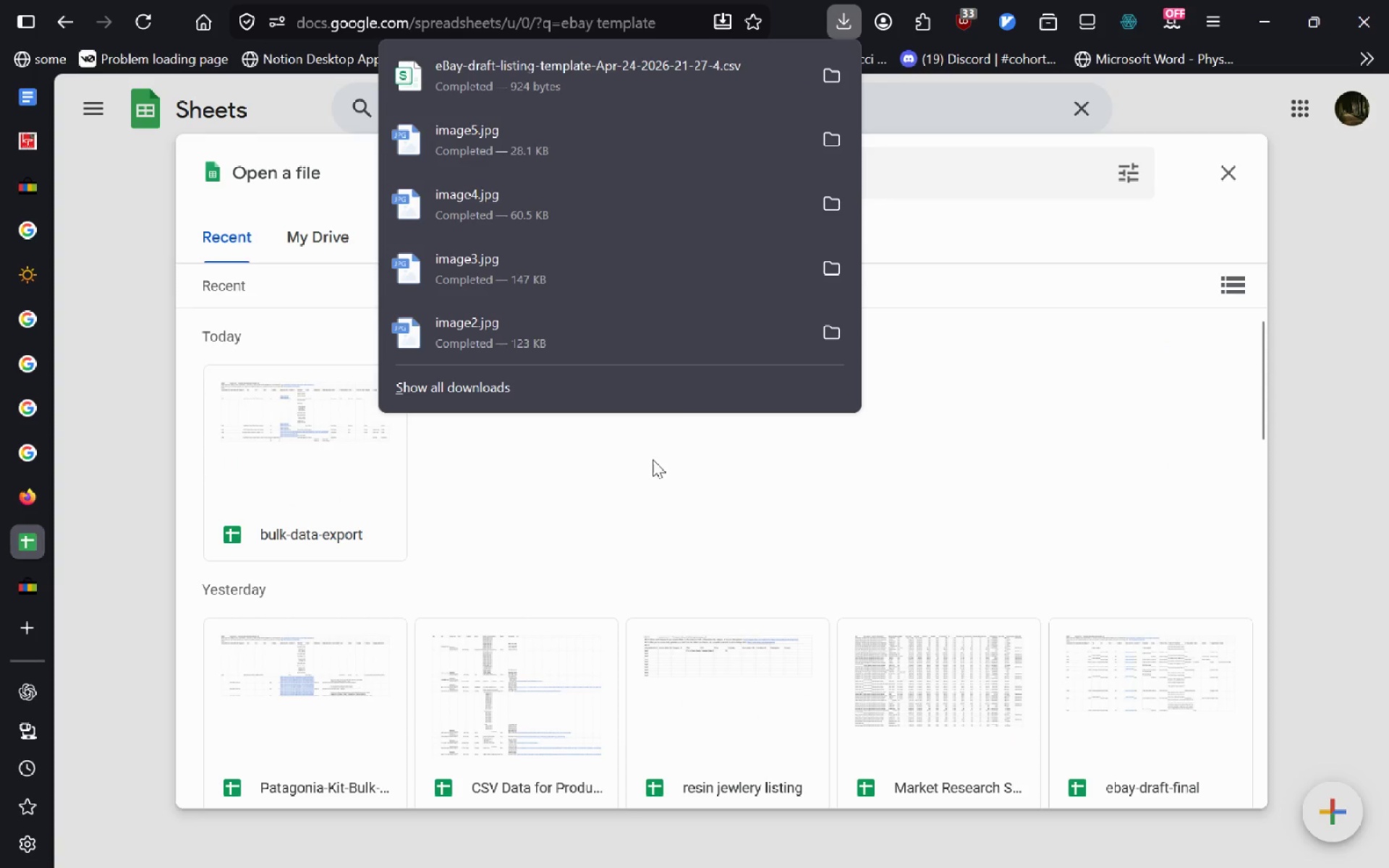 
left_click([653, 459])
 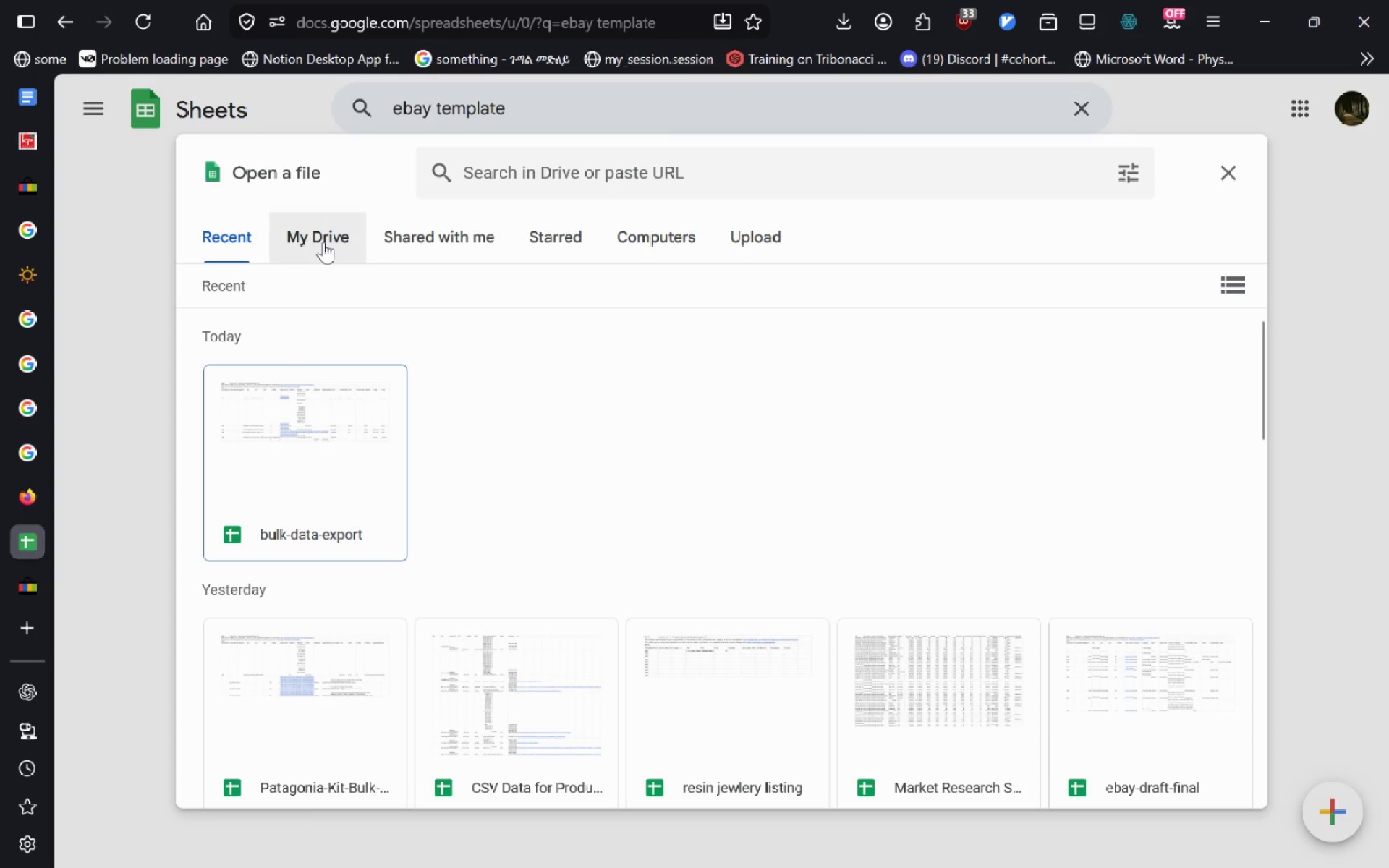 
left_click([323, 242])
 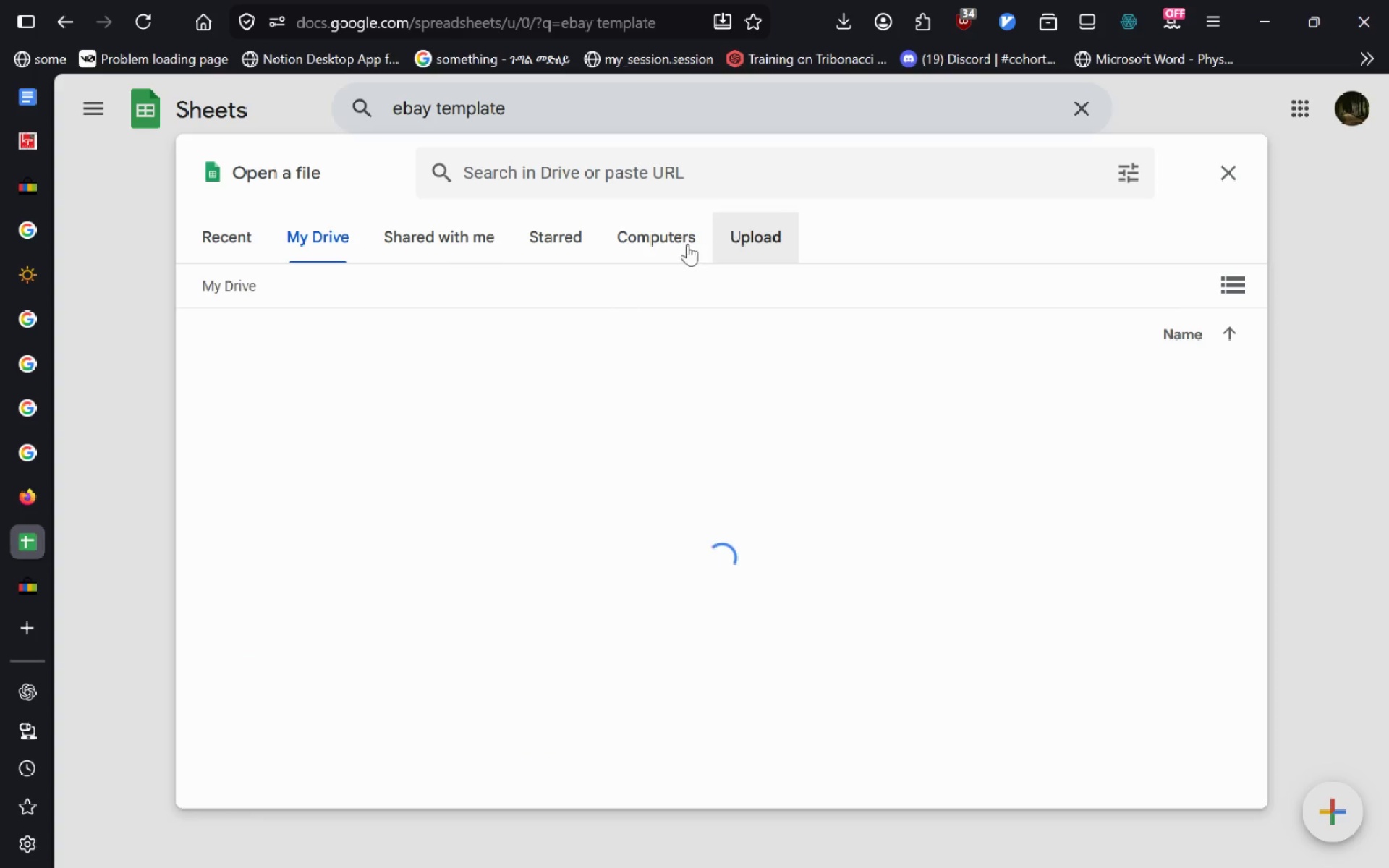 
left_click([683, 246])
 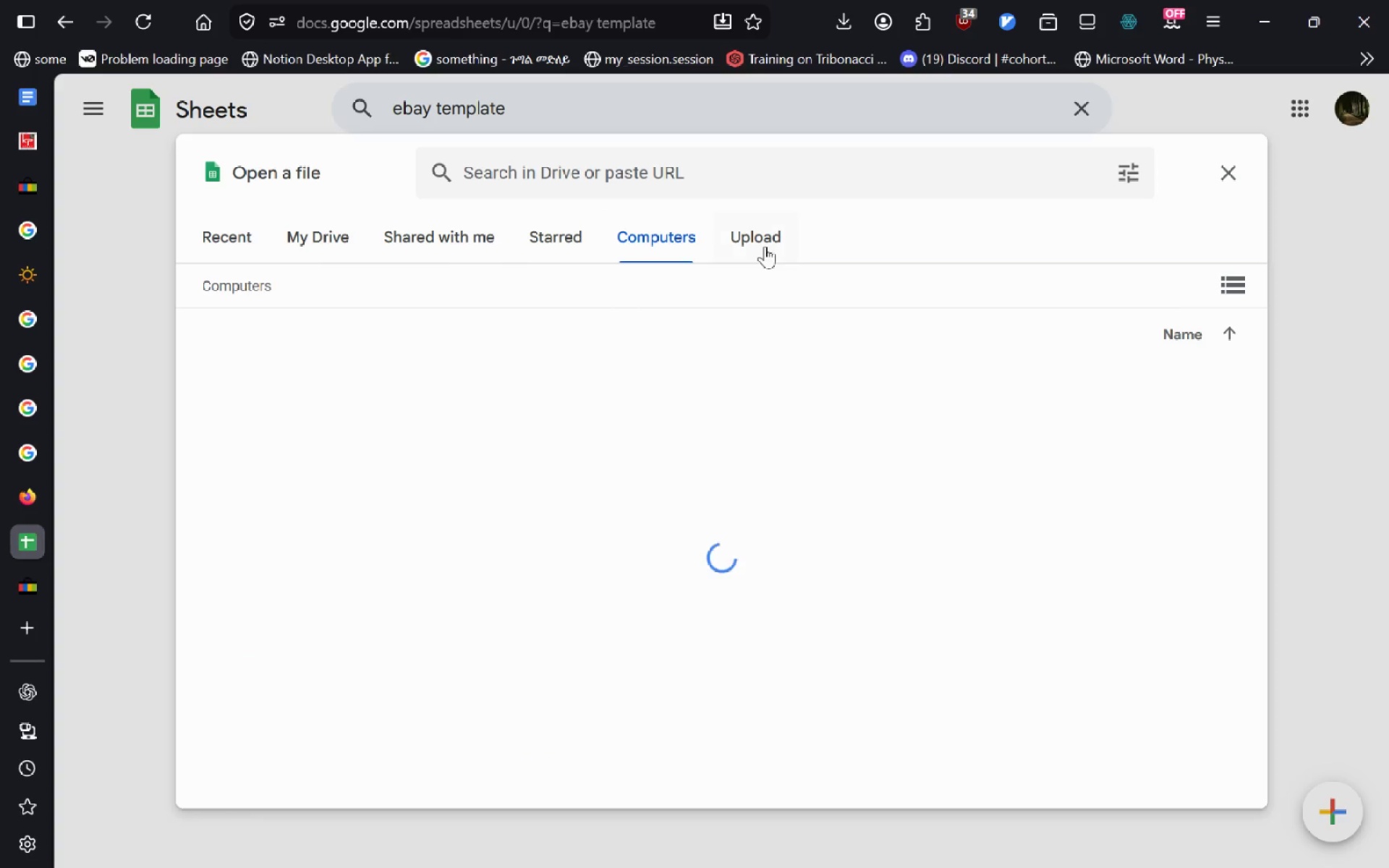 
left_click([765, 246])
 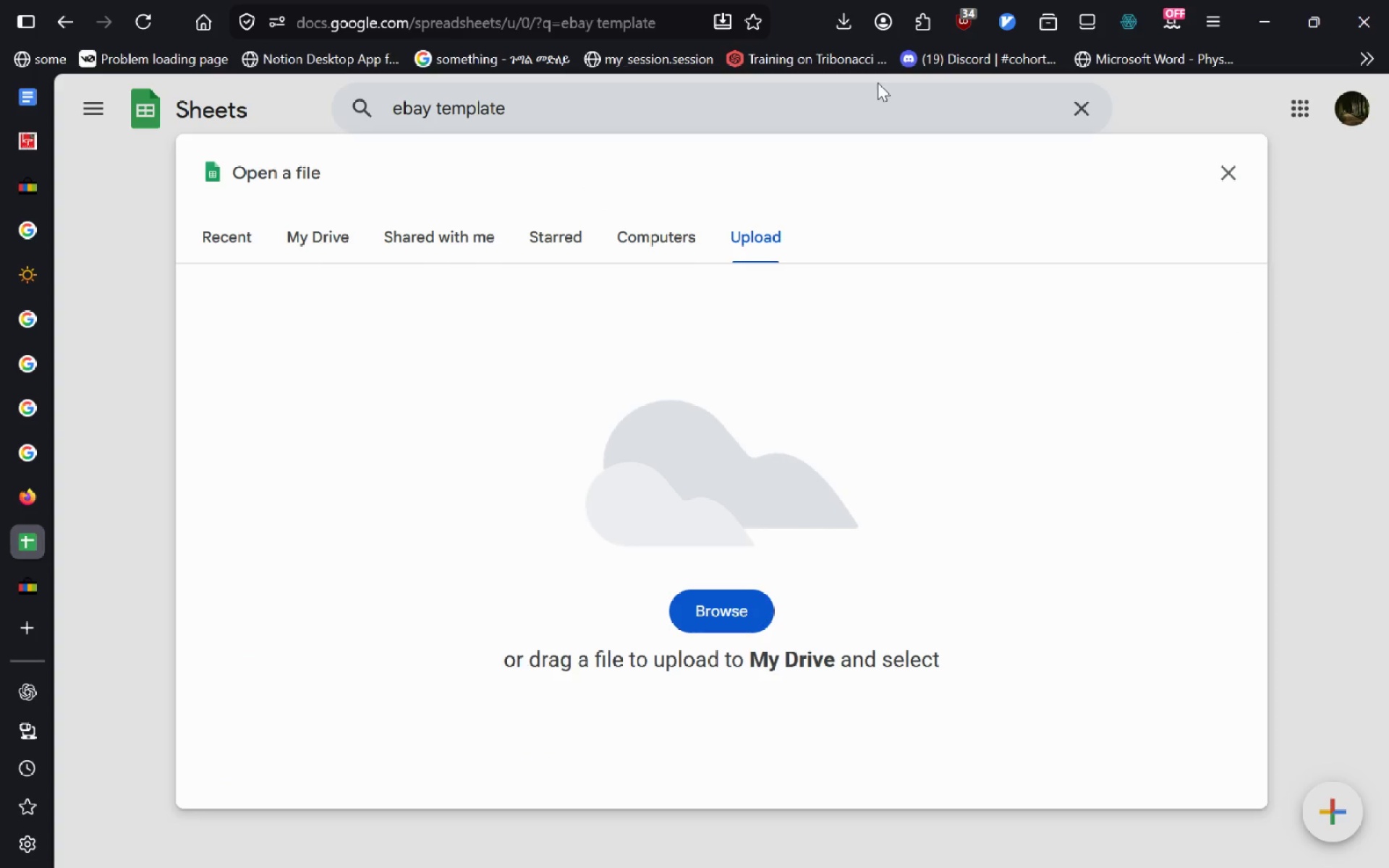 
left_click([831, 13])
 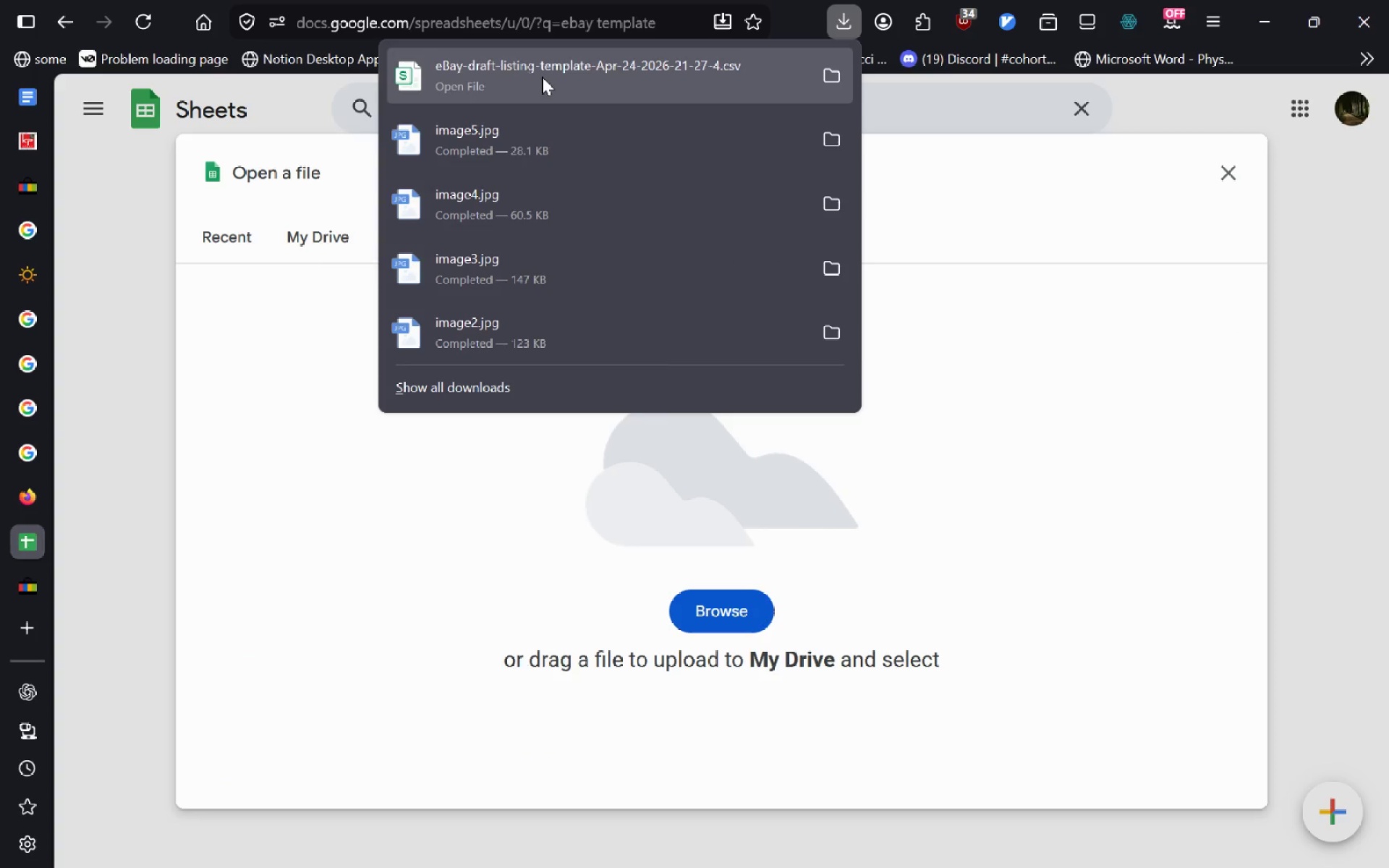 
left_click_drag(start_coordinate=[542, 77], to_coordinate=[747, 571])
 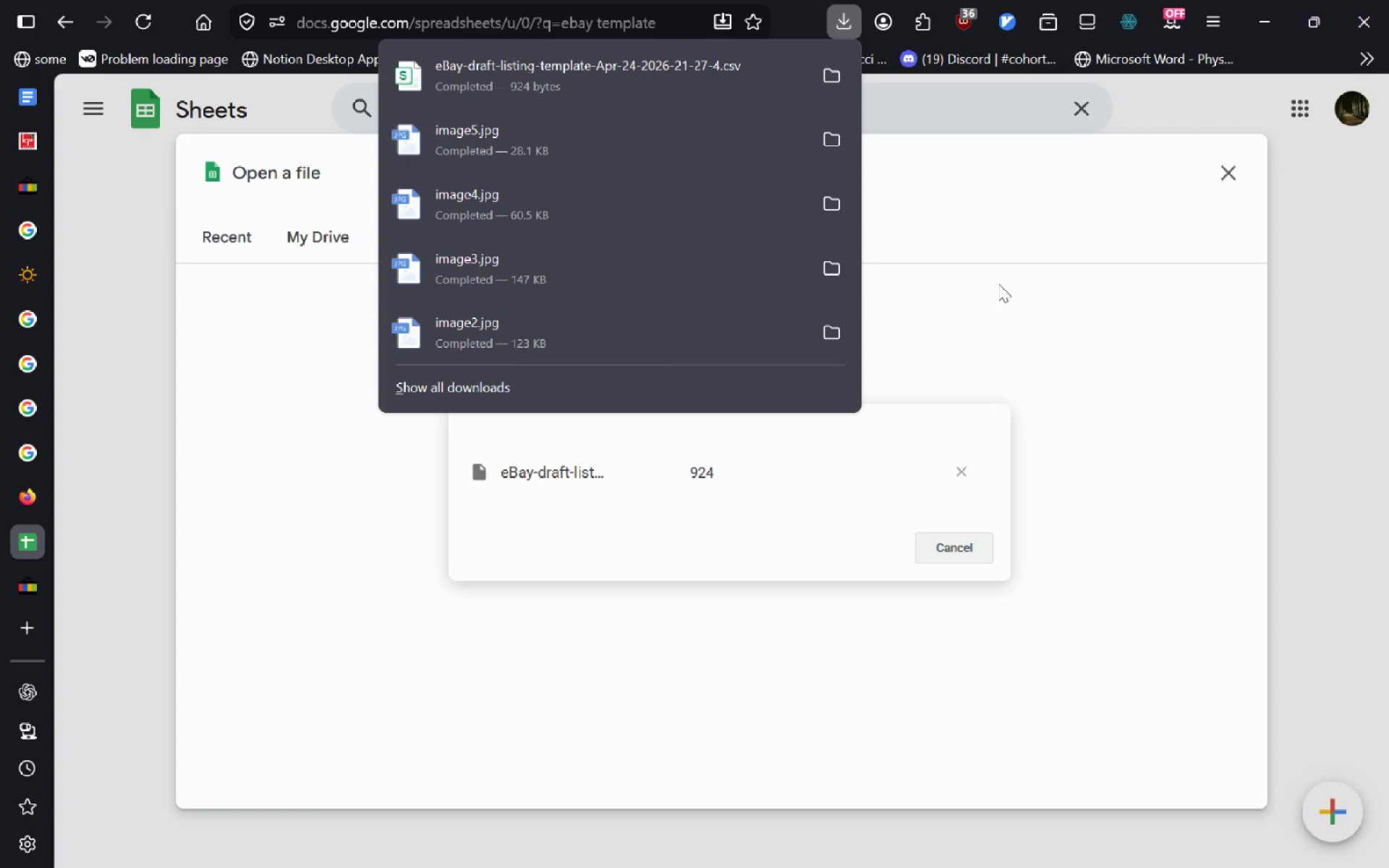 
left_click([1021, 334])
 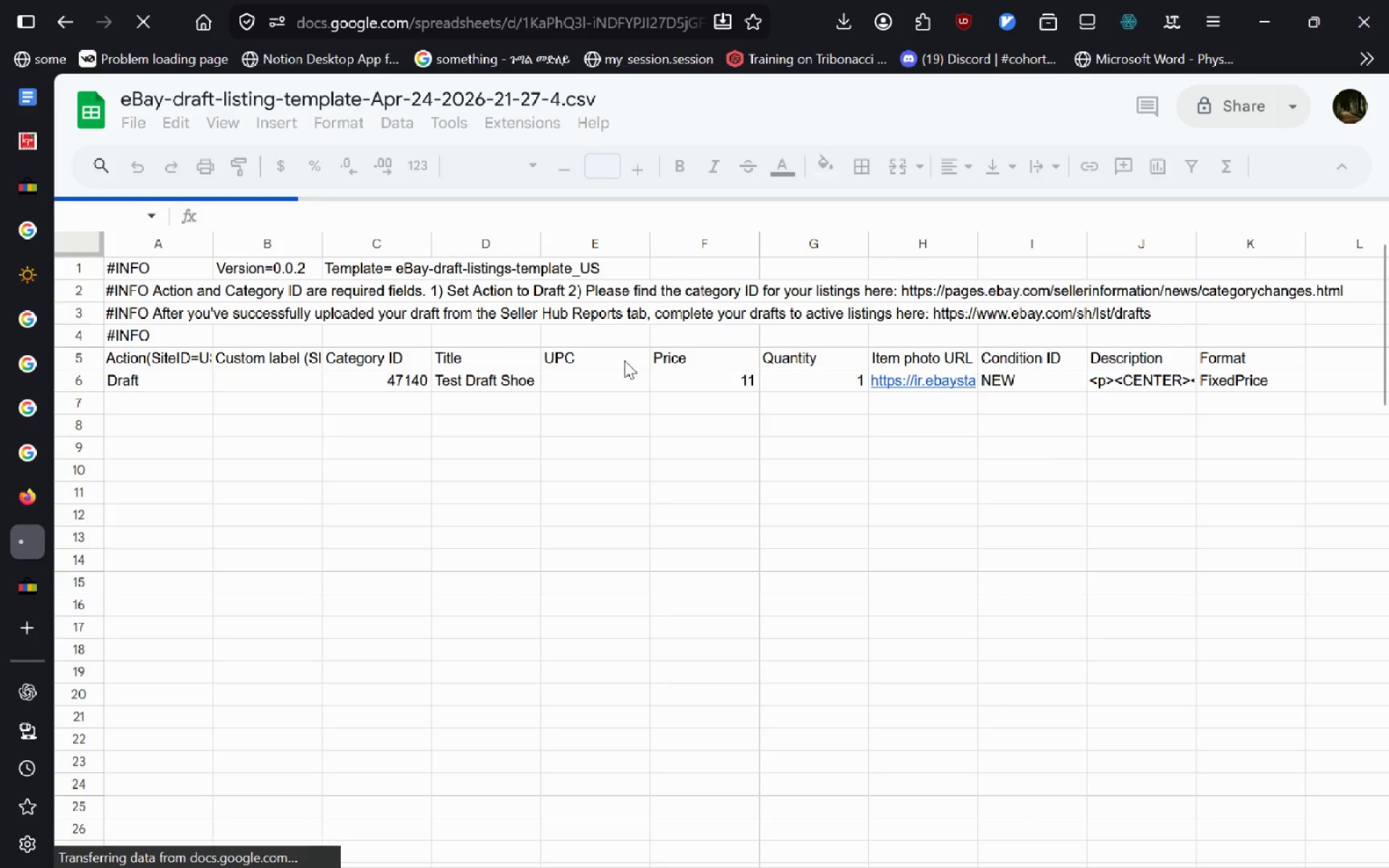 
wait(7.53)
 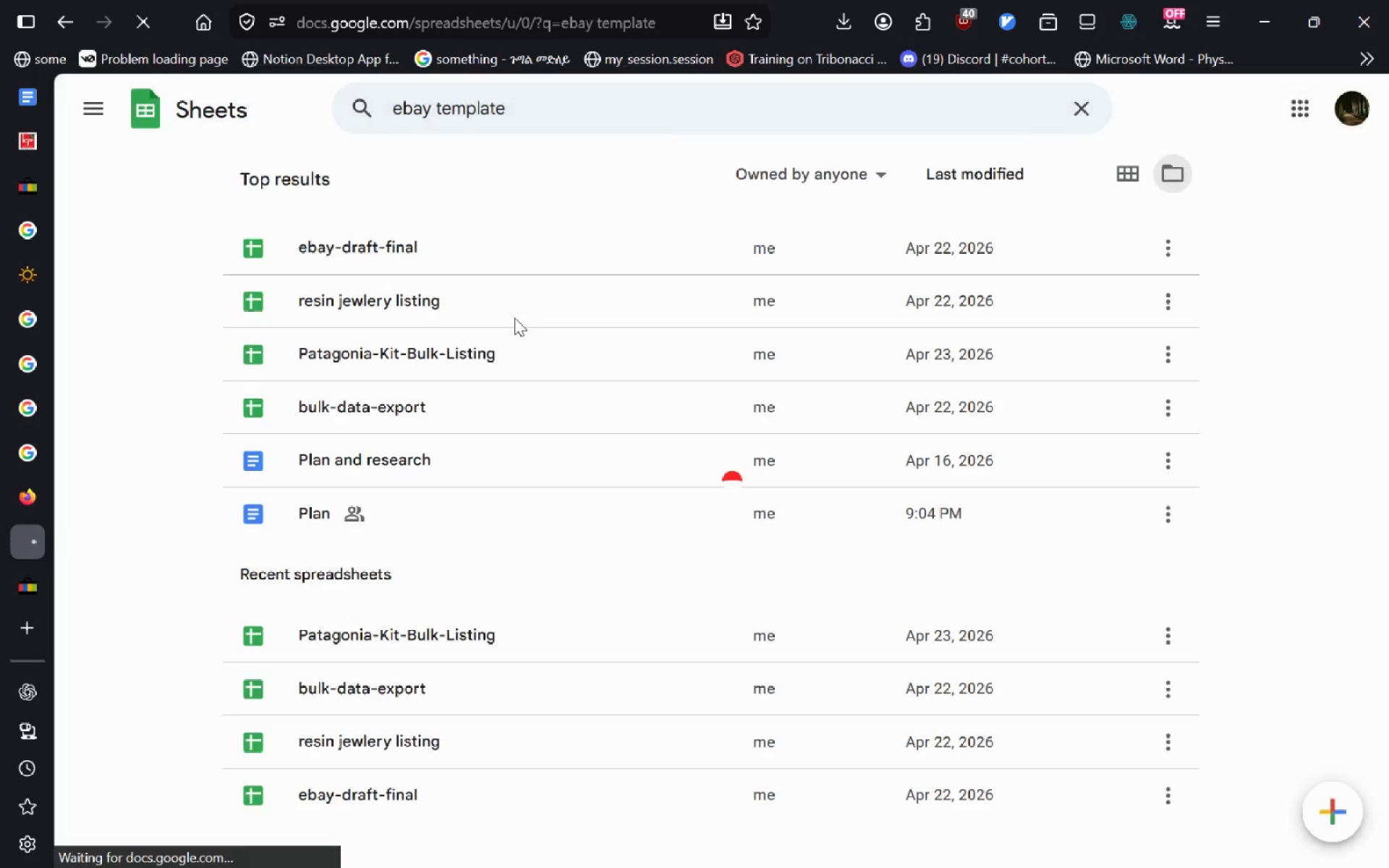 
left_click([30, 171])
 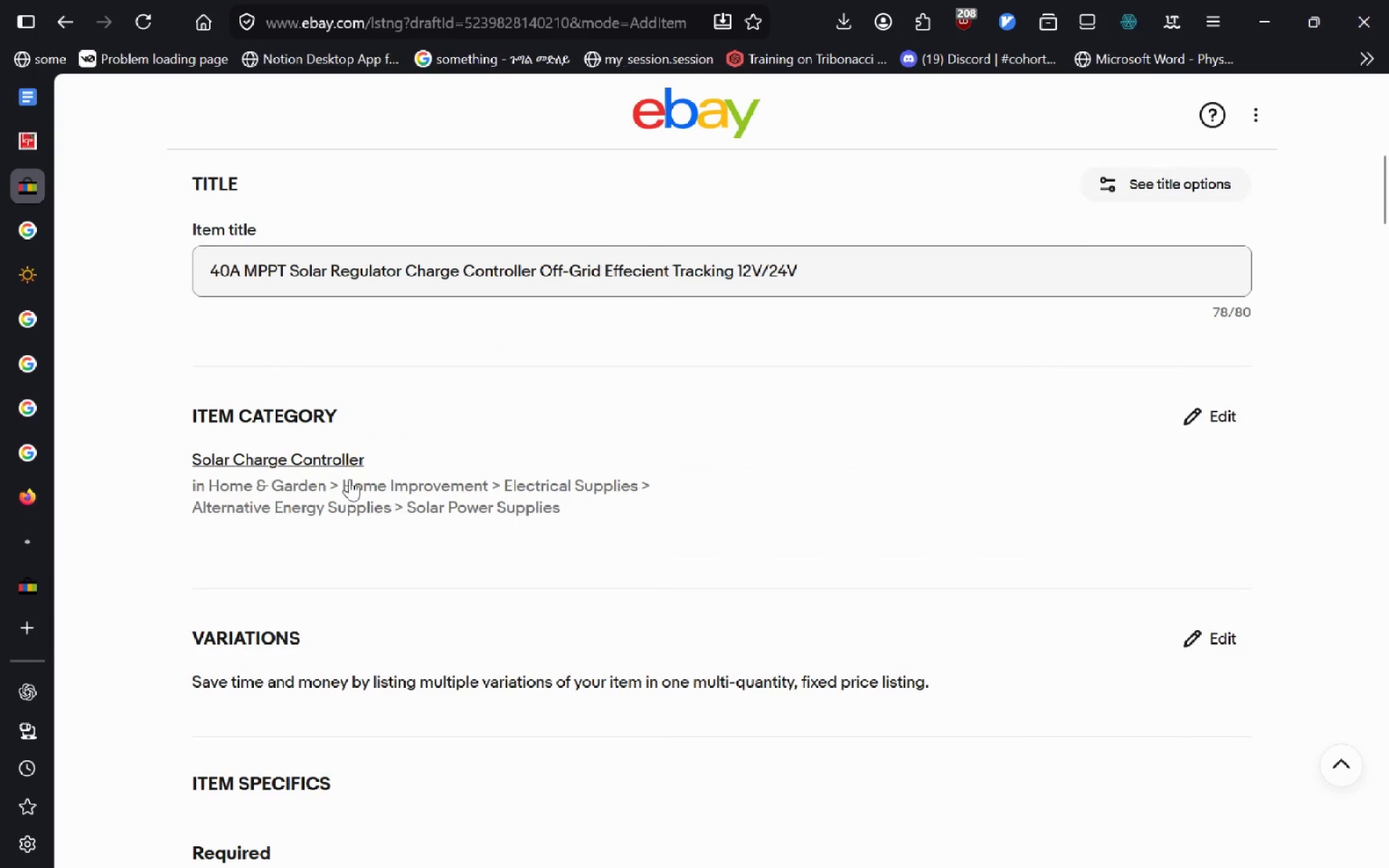 
wait(5.86)
 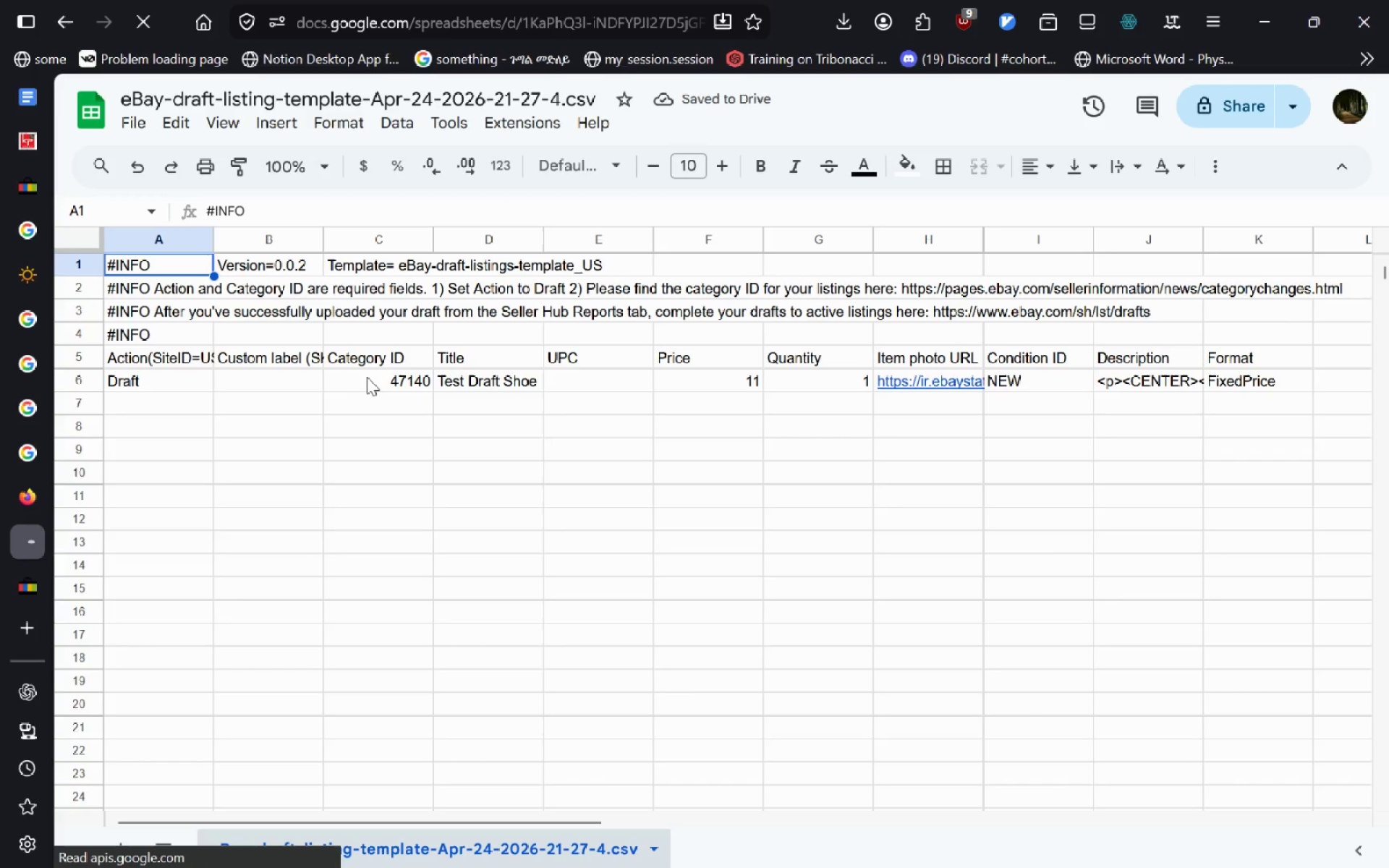 
left_click_drag(start_coordinate=[408, 510], to_coordinate=[563, 515])
 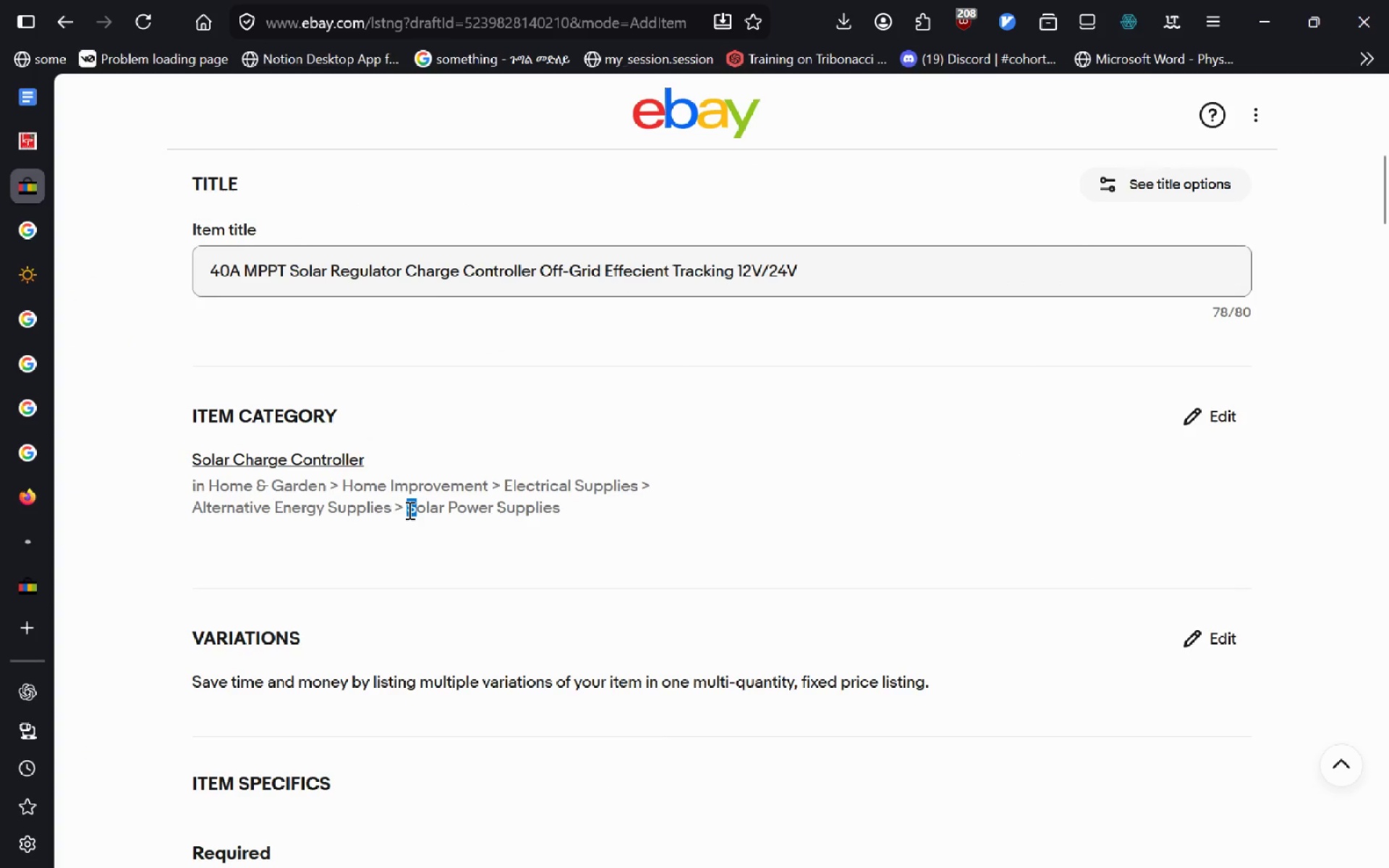 
key(Control+C)
 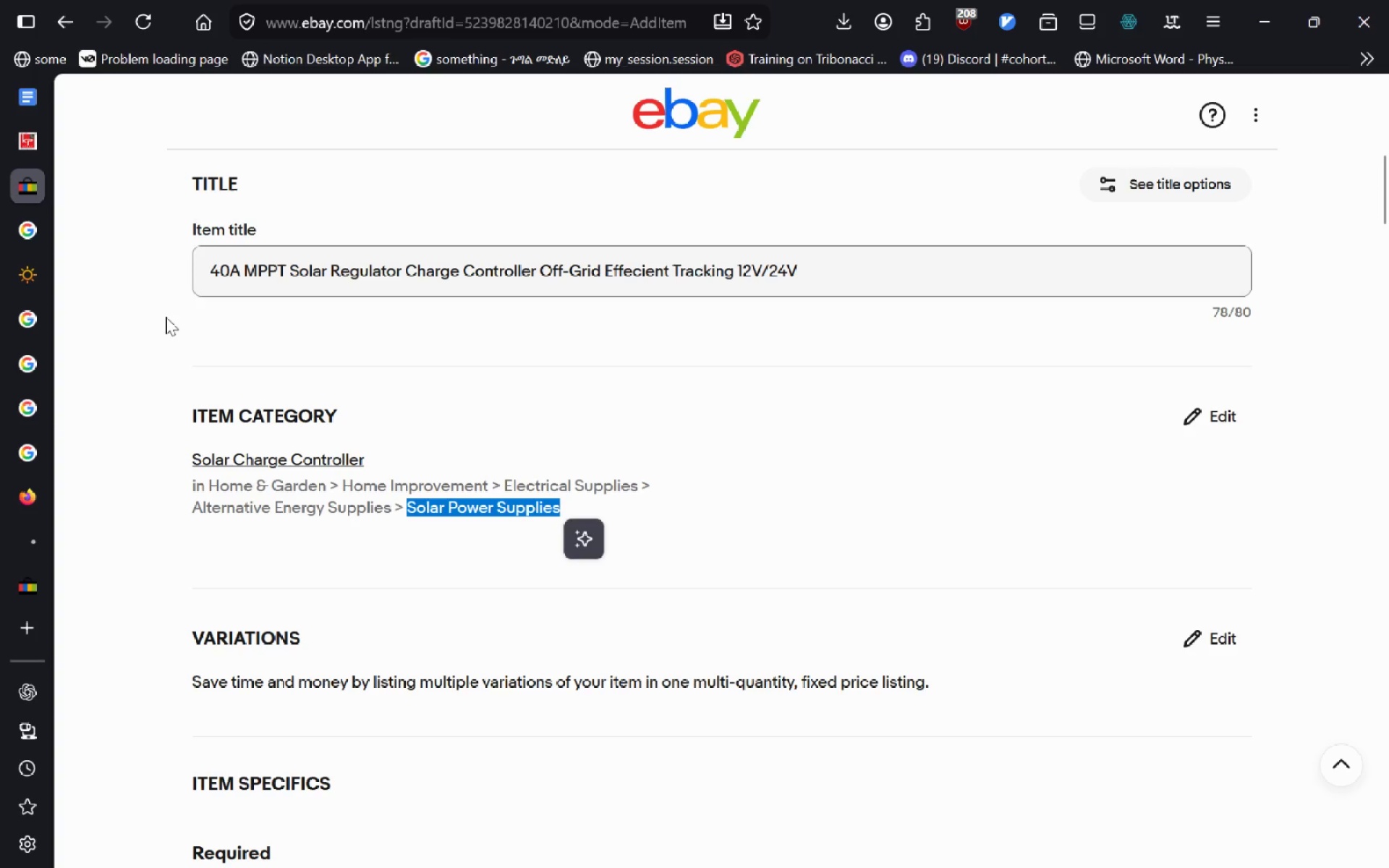 
hold_key(key=ControlLeft, duration=0.44)
 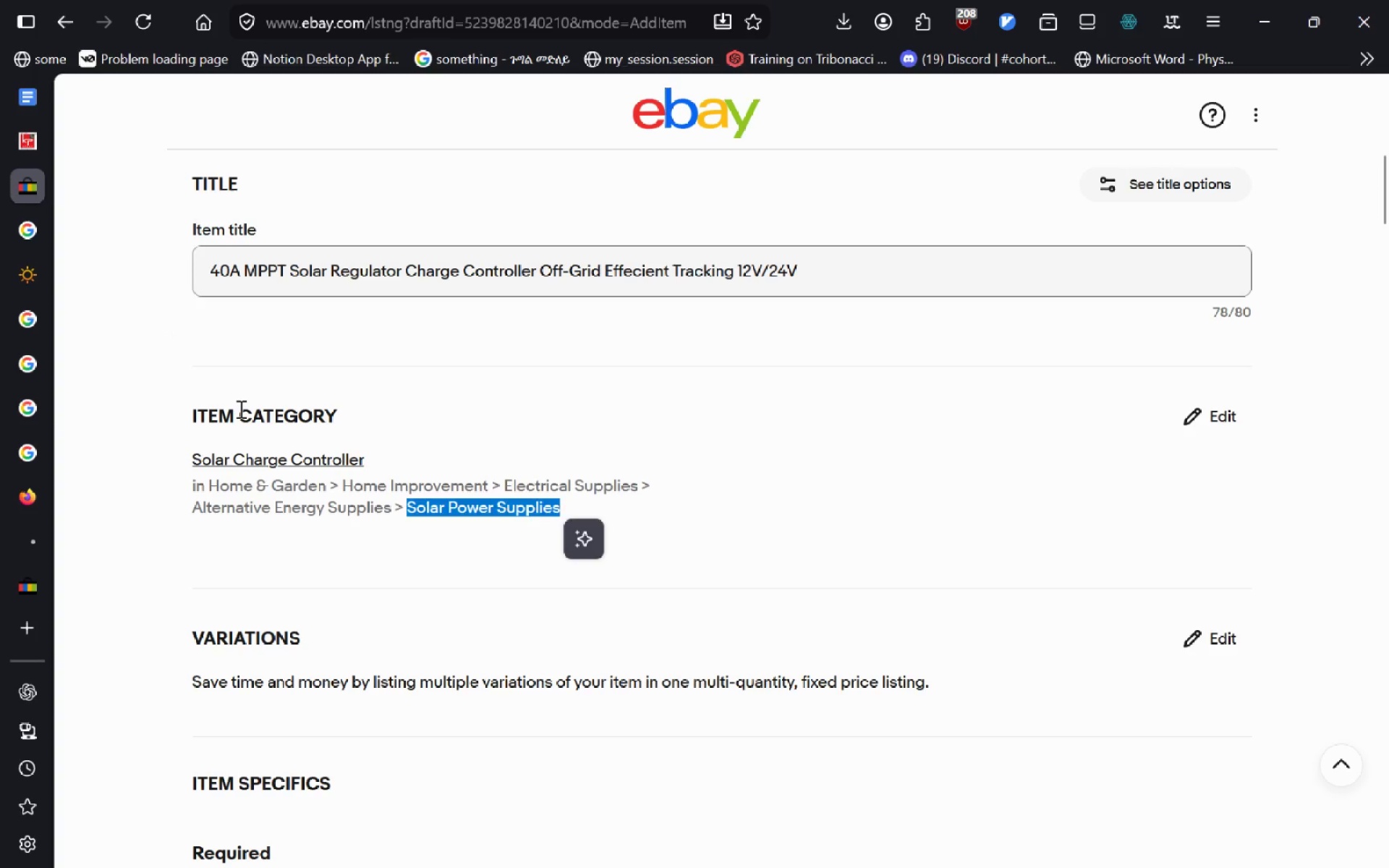 
left_click([424, 620])
 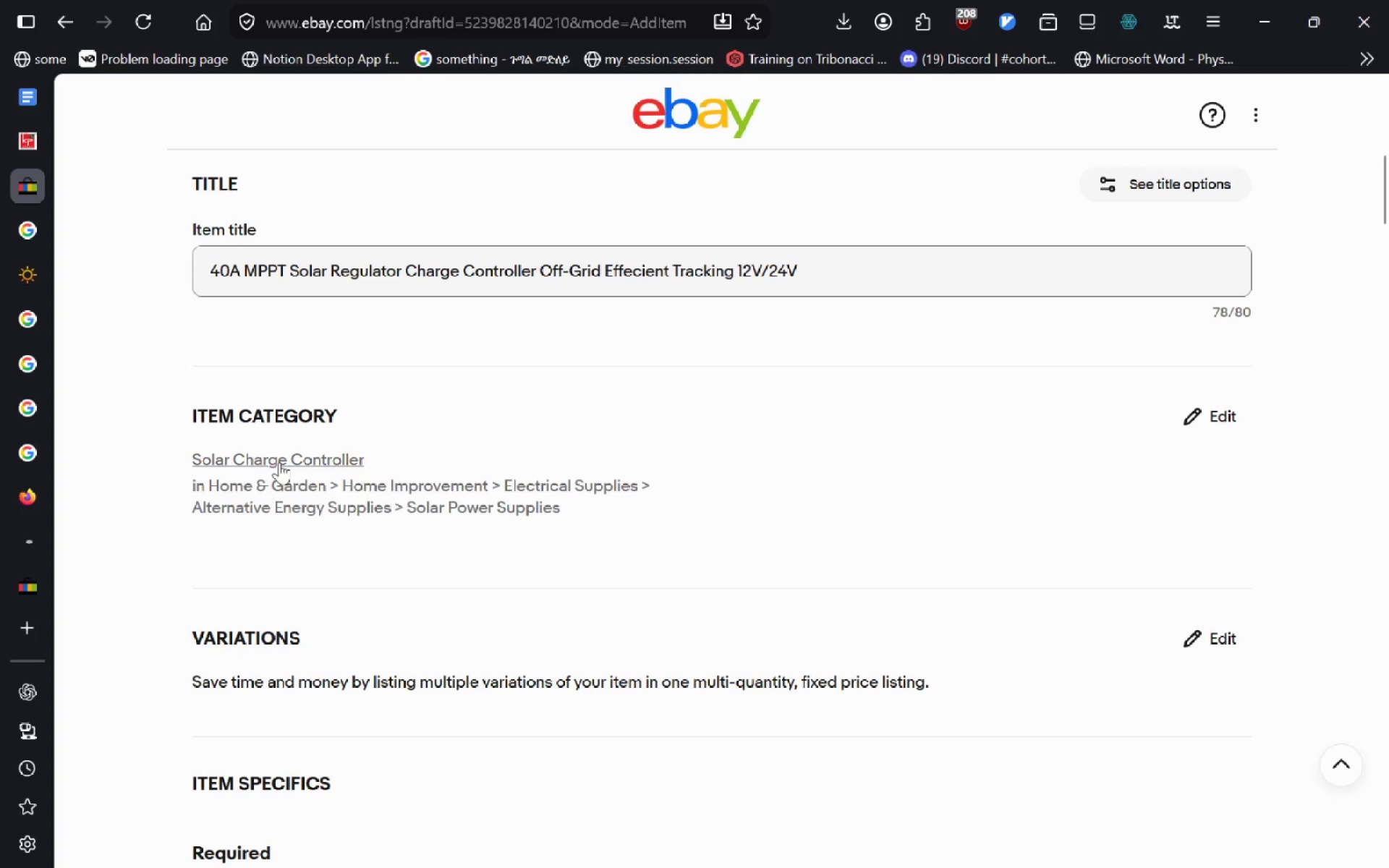 
hold_key(key=ControlLeft, duration=0.91)
left_click([279, 461])
 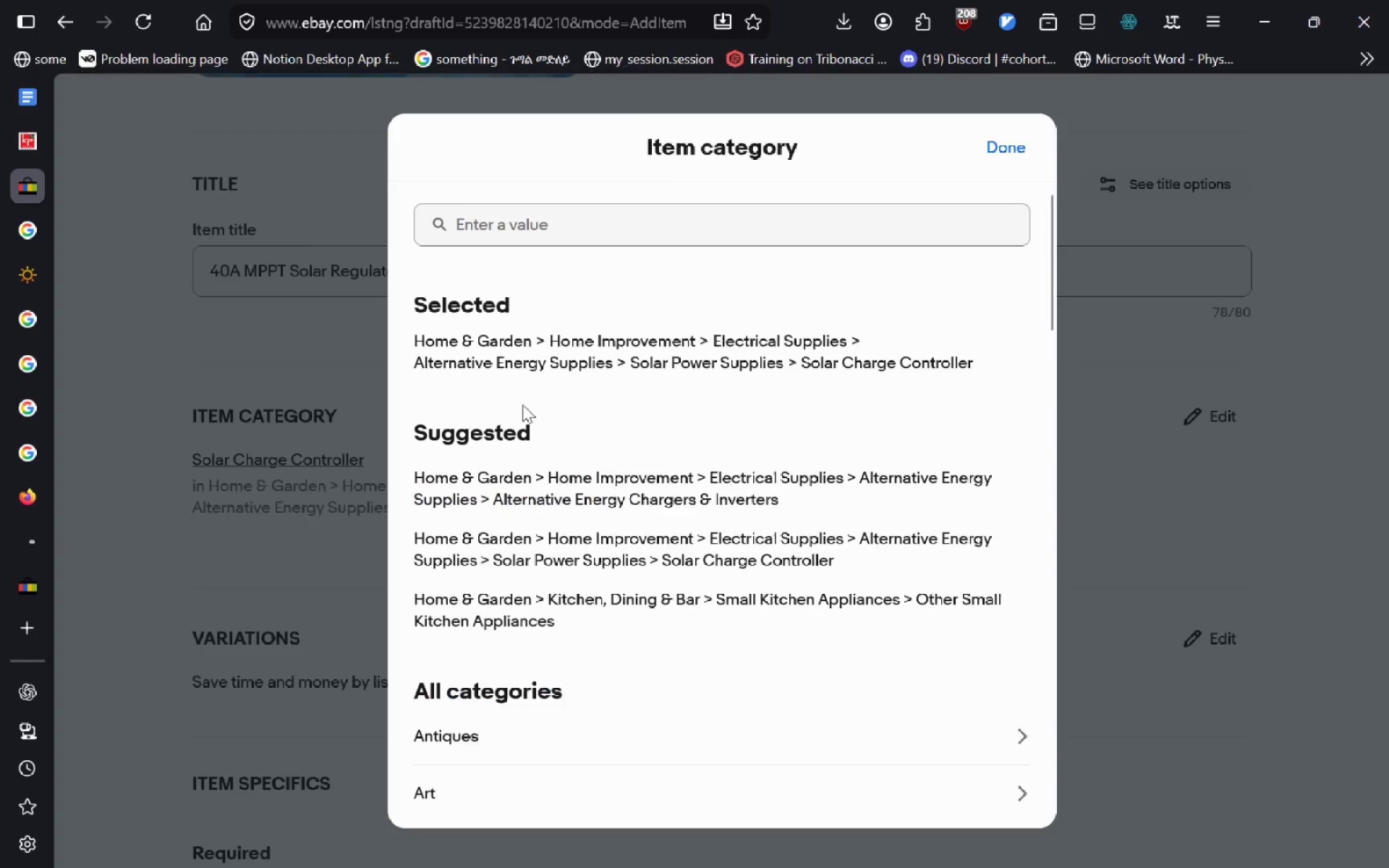 
left_click([276, 540])
 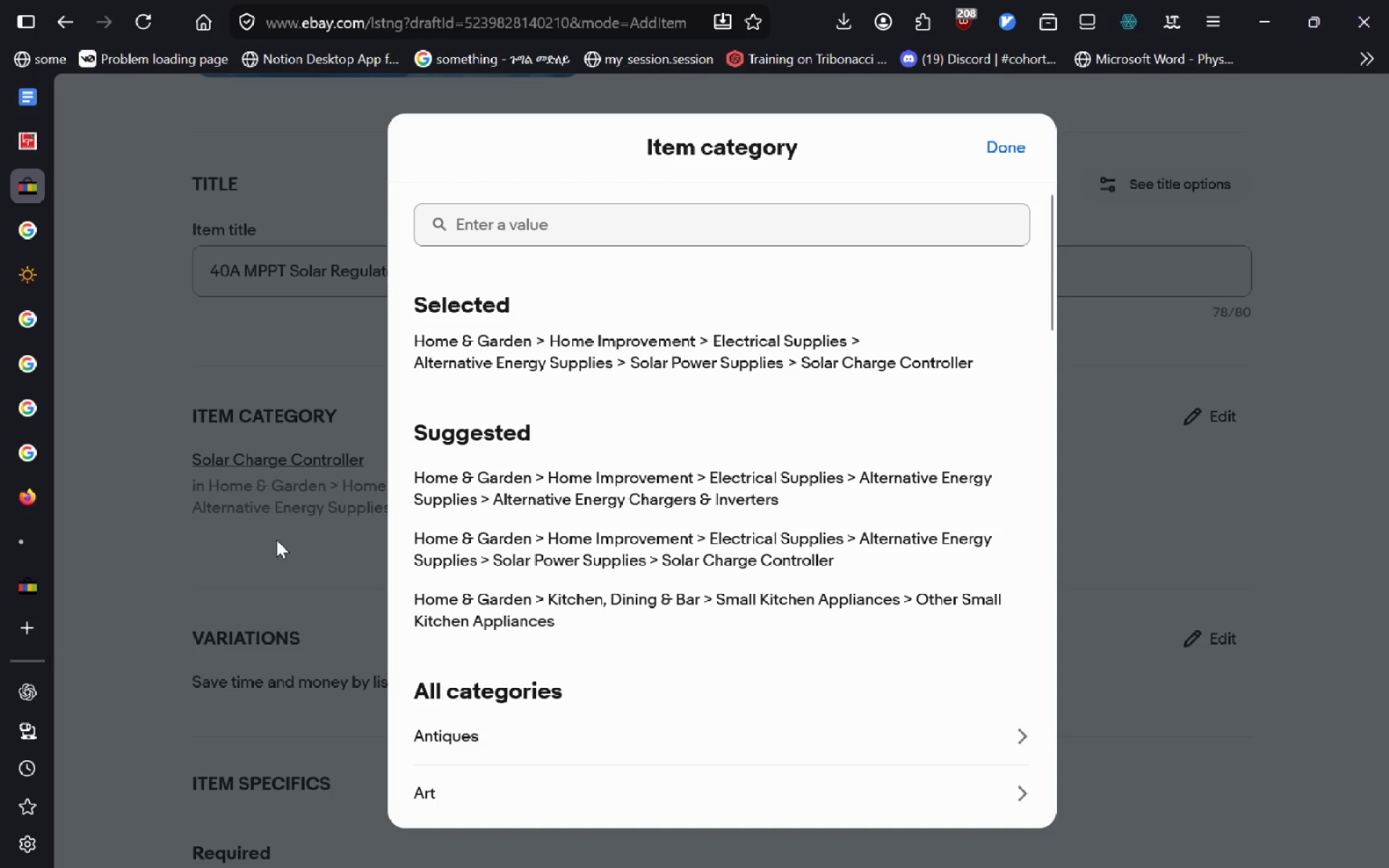 
left_click([281, 457])
 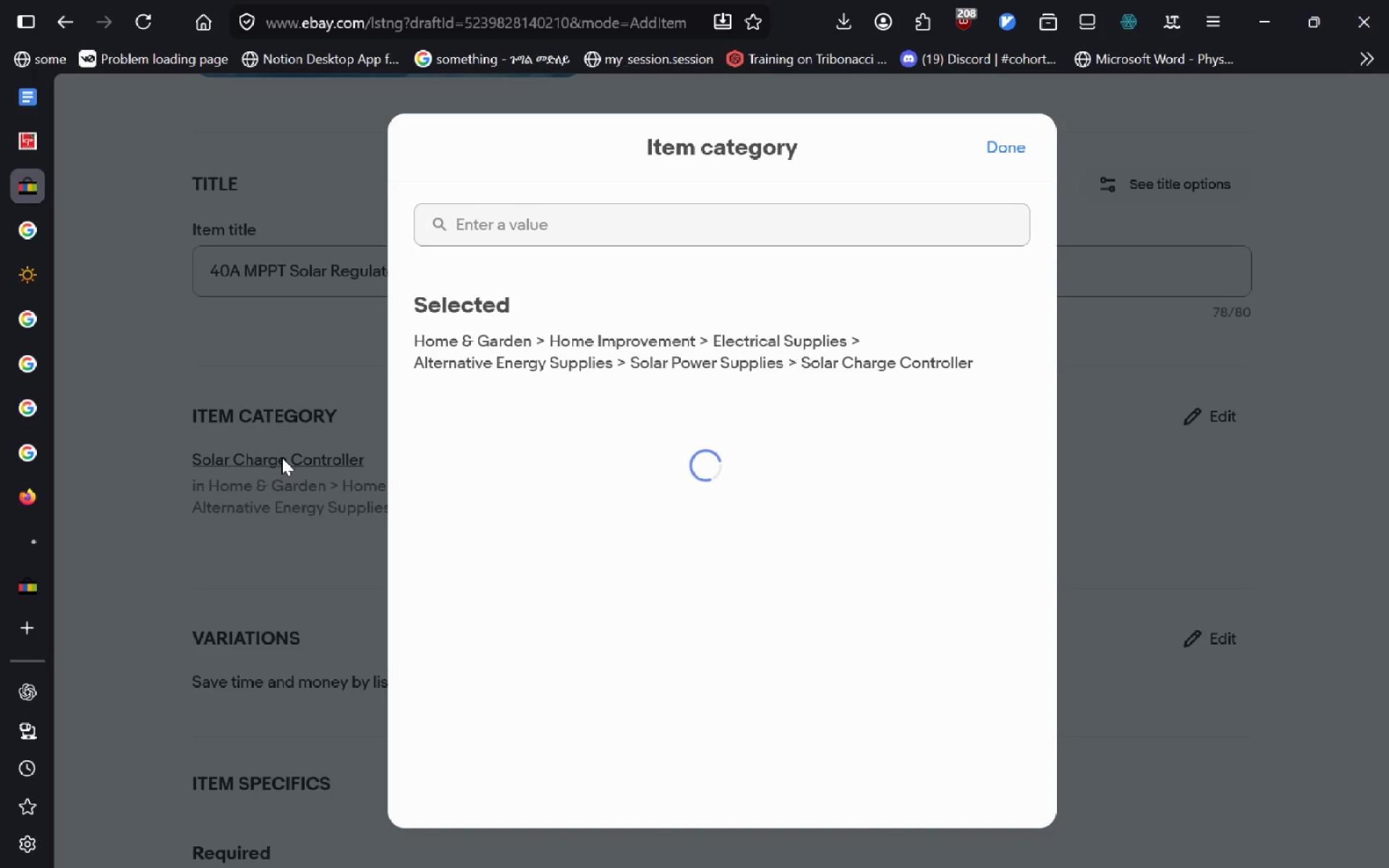 
left_click([300, 517])
 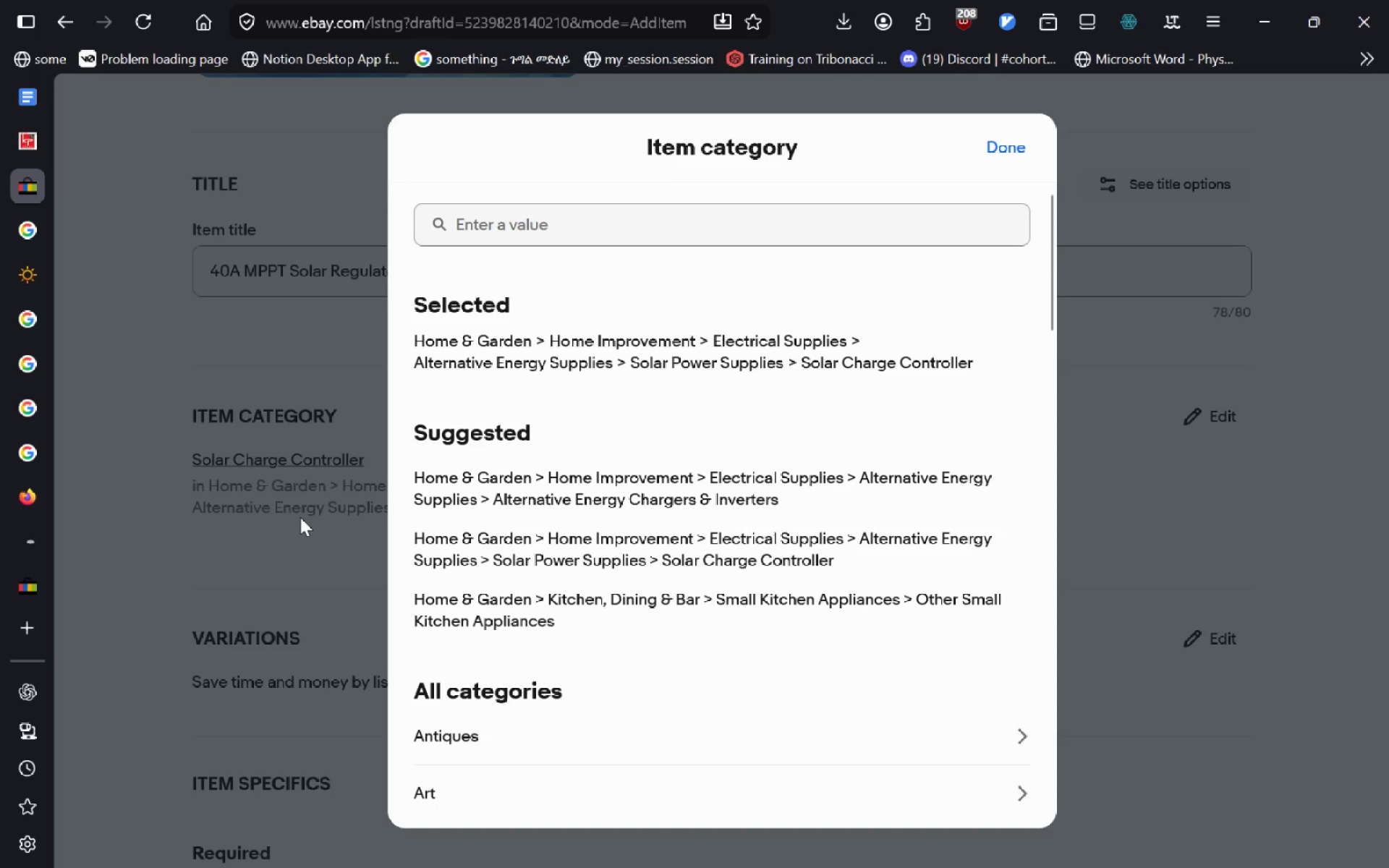 
left_click_drag(start_coordinate=[366, 459], to_coordinate=[154, 456])
 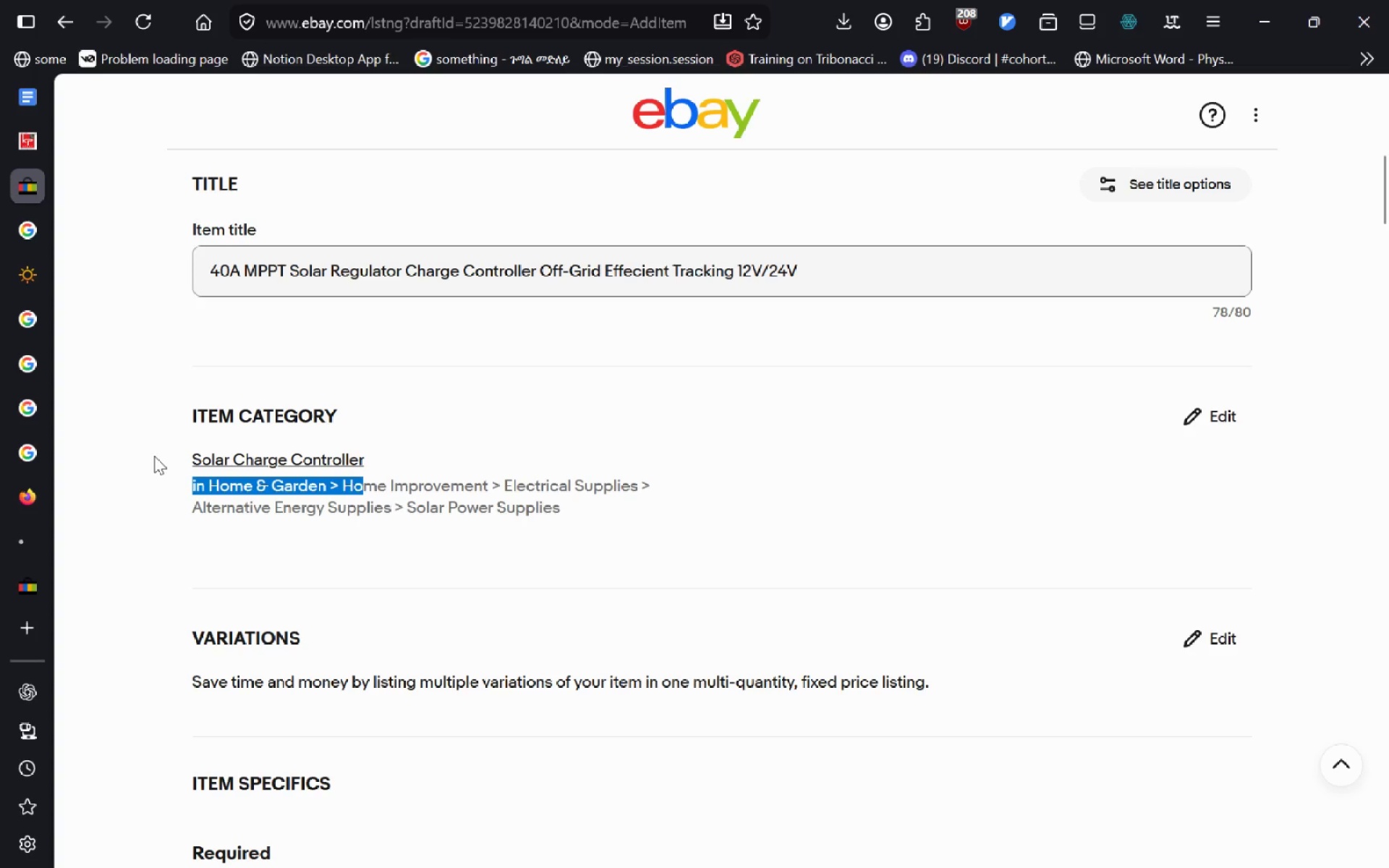 
left_click([154, 456])
 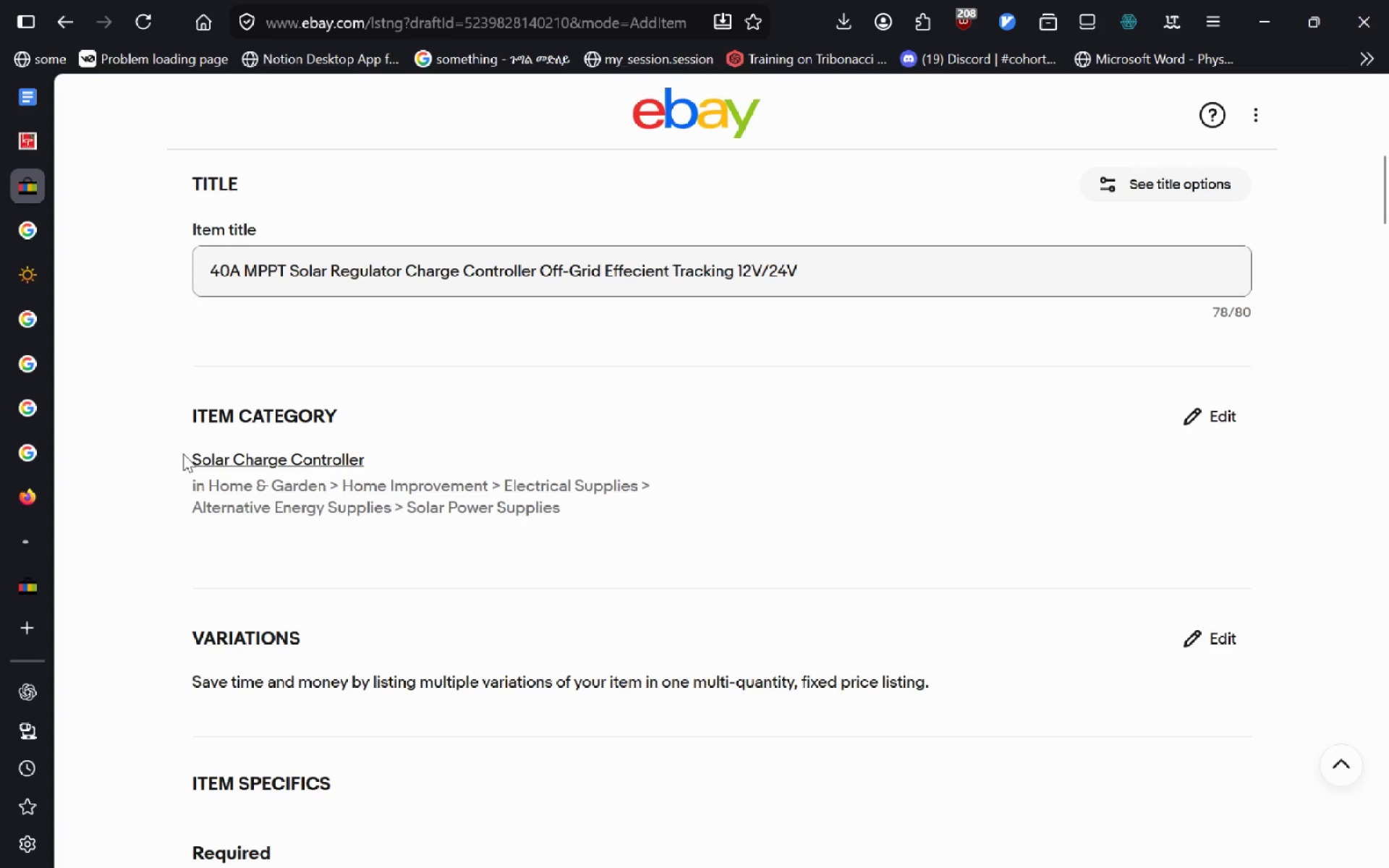 
left_click_drag(start_coordinate=[184, 453], to_coordinate=[321, 449])
 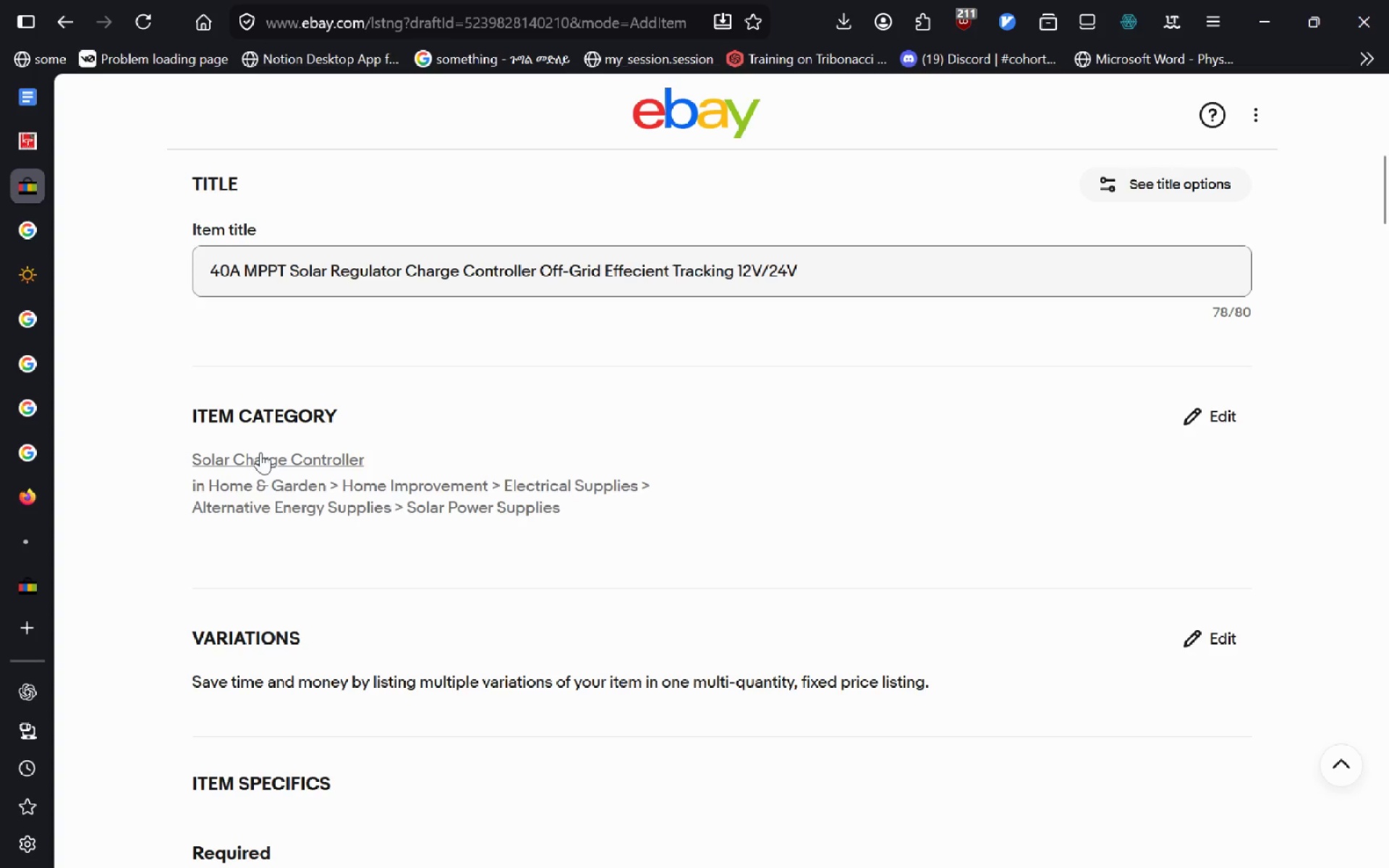 
left_click([312, 446])
 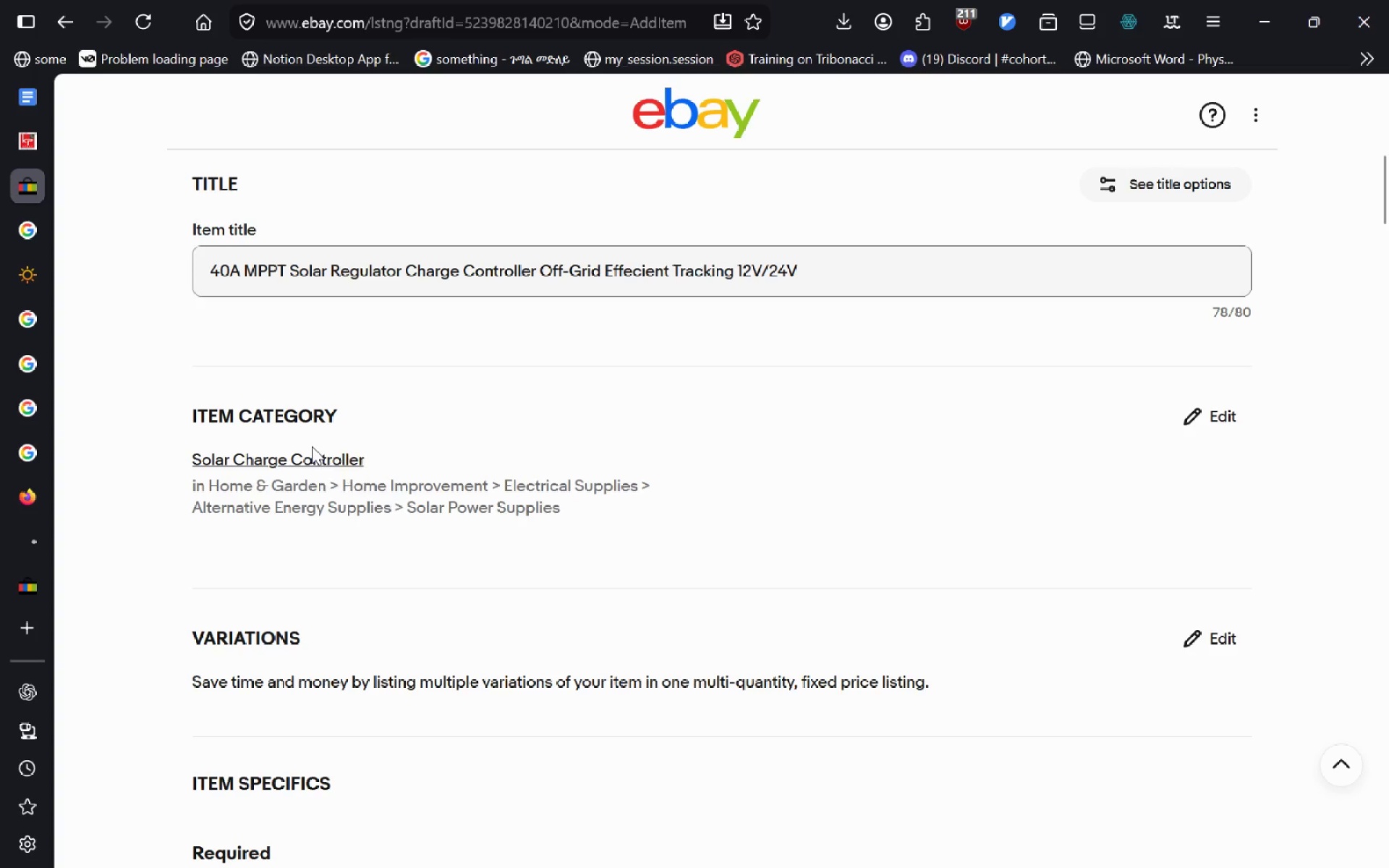 
key(Control+T)
 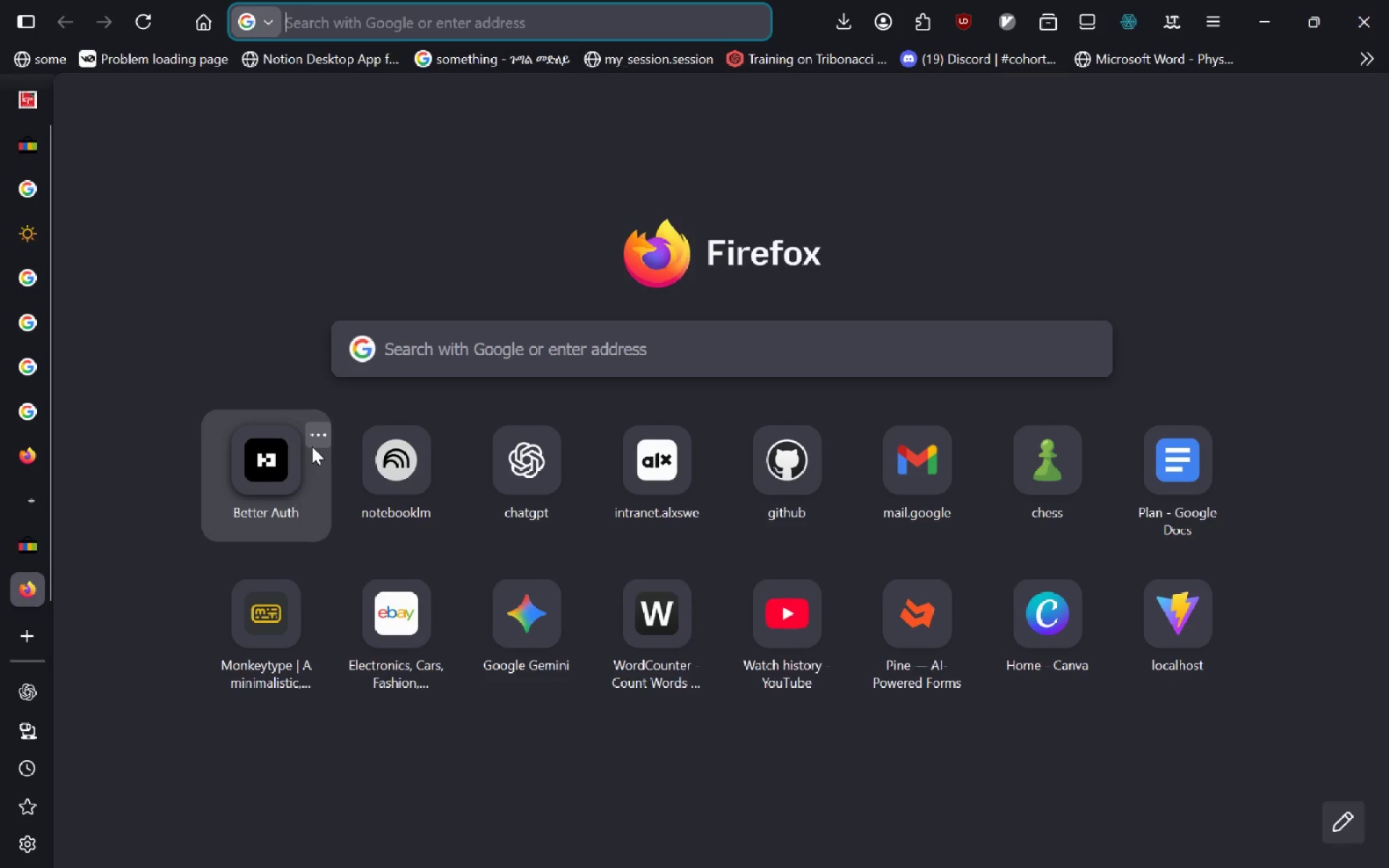 
key(Control+V)
 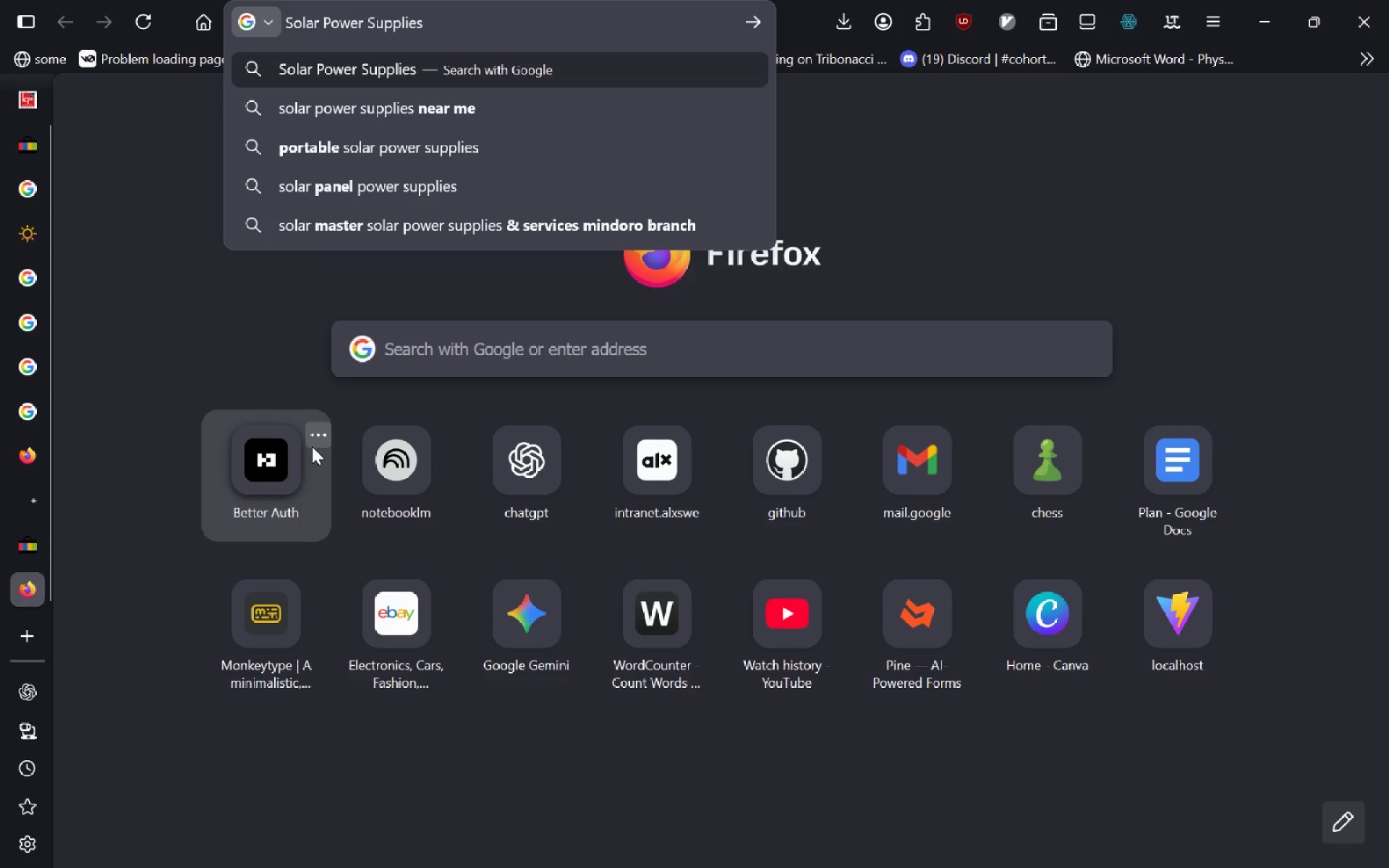 
type( ebay categories)
 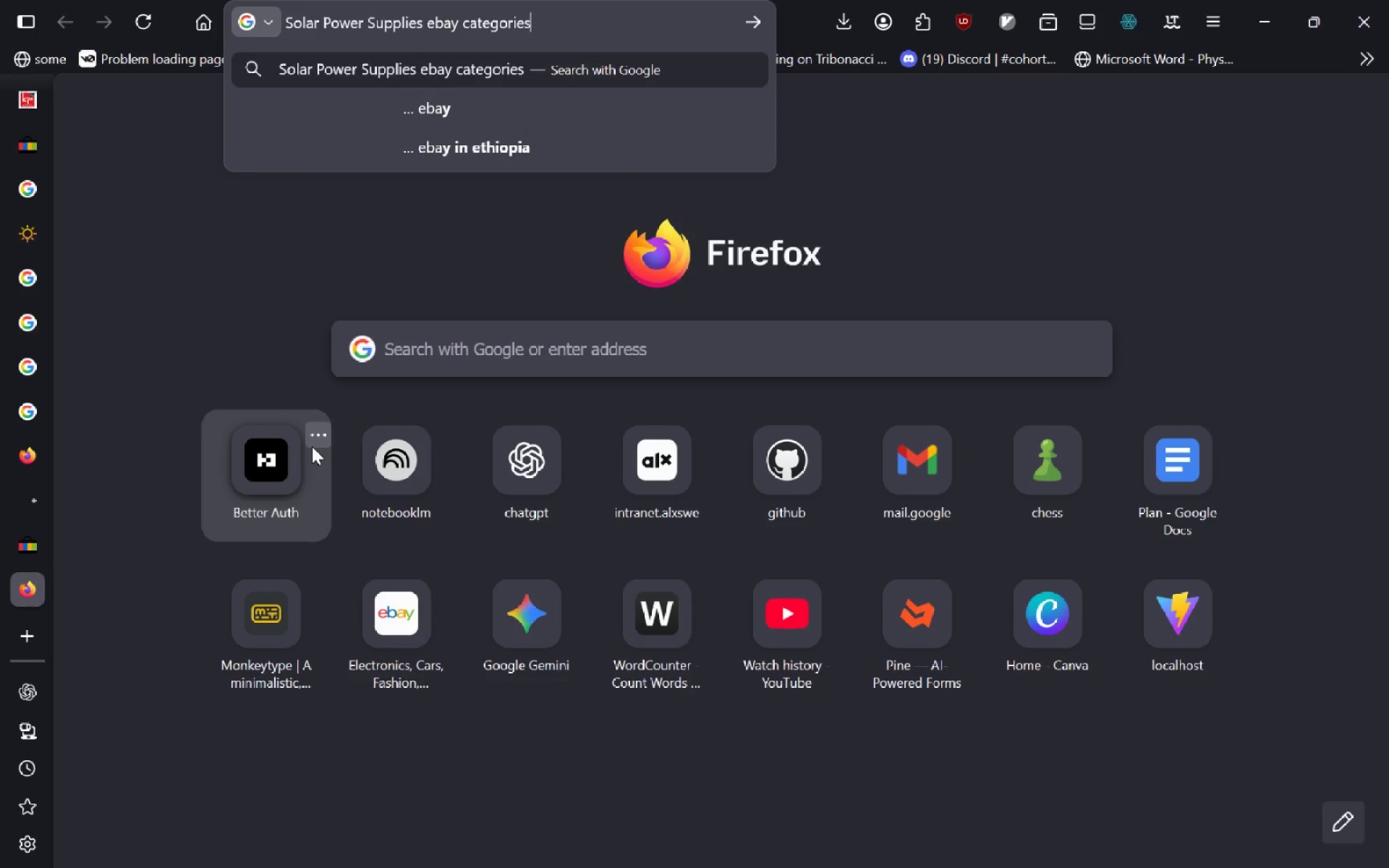 
key(Enter)
 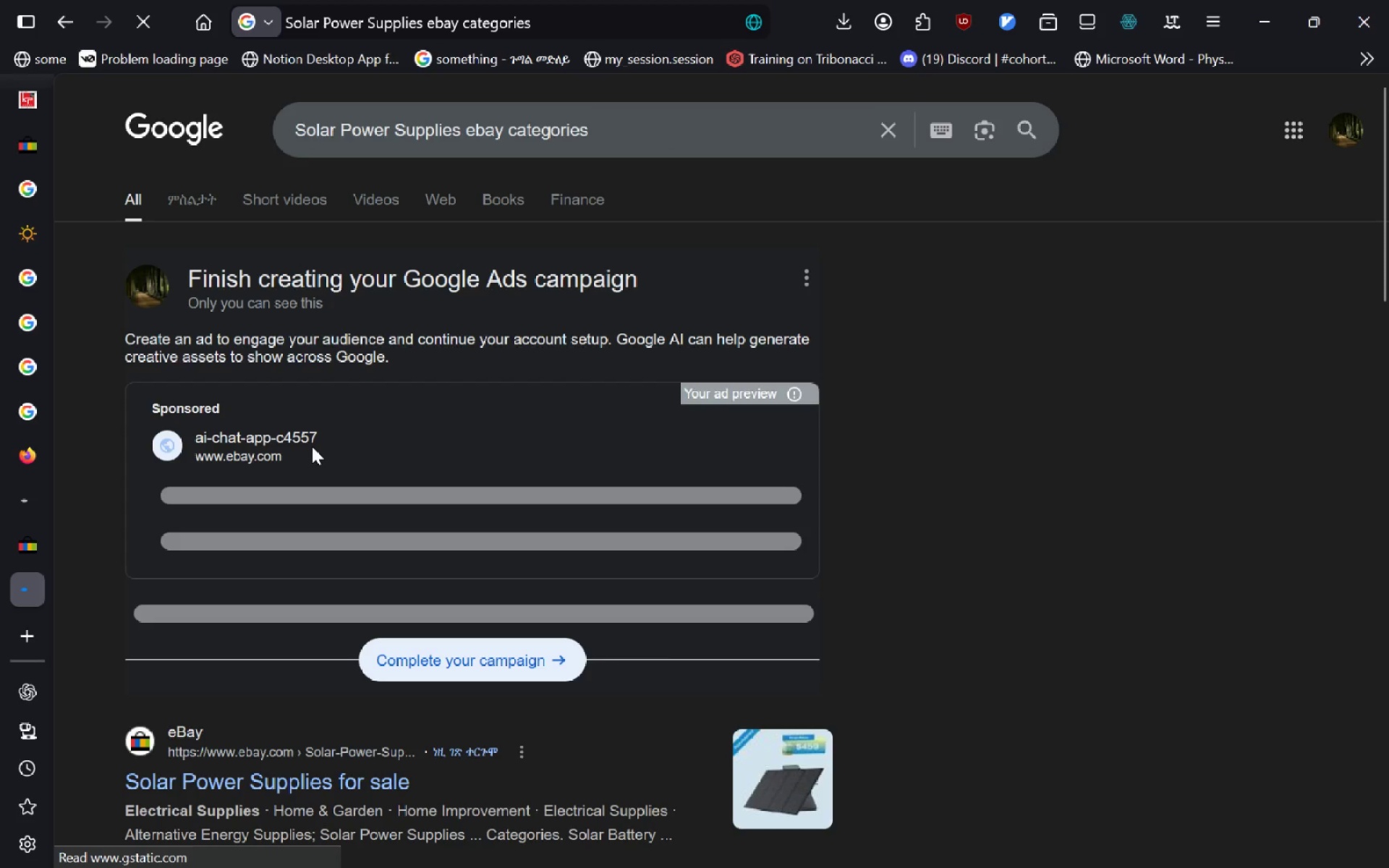 
left_click([302, 791])
 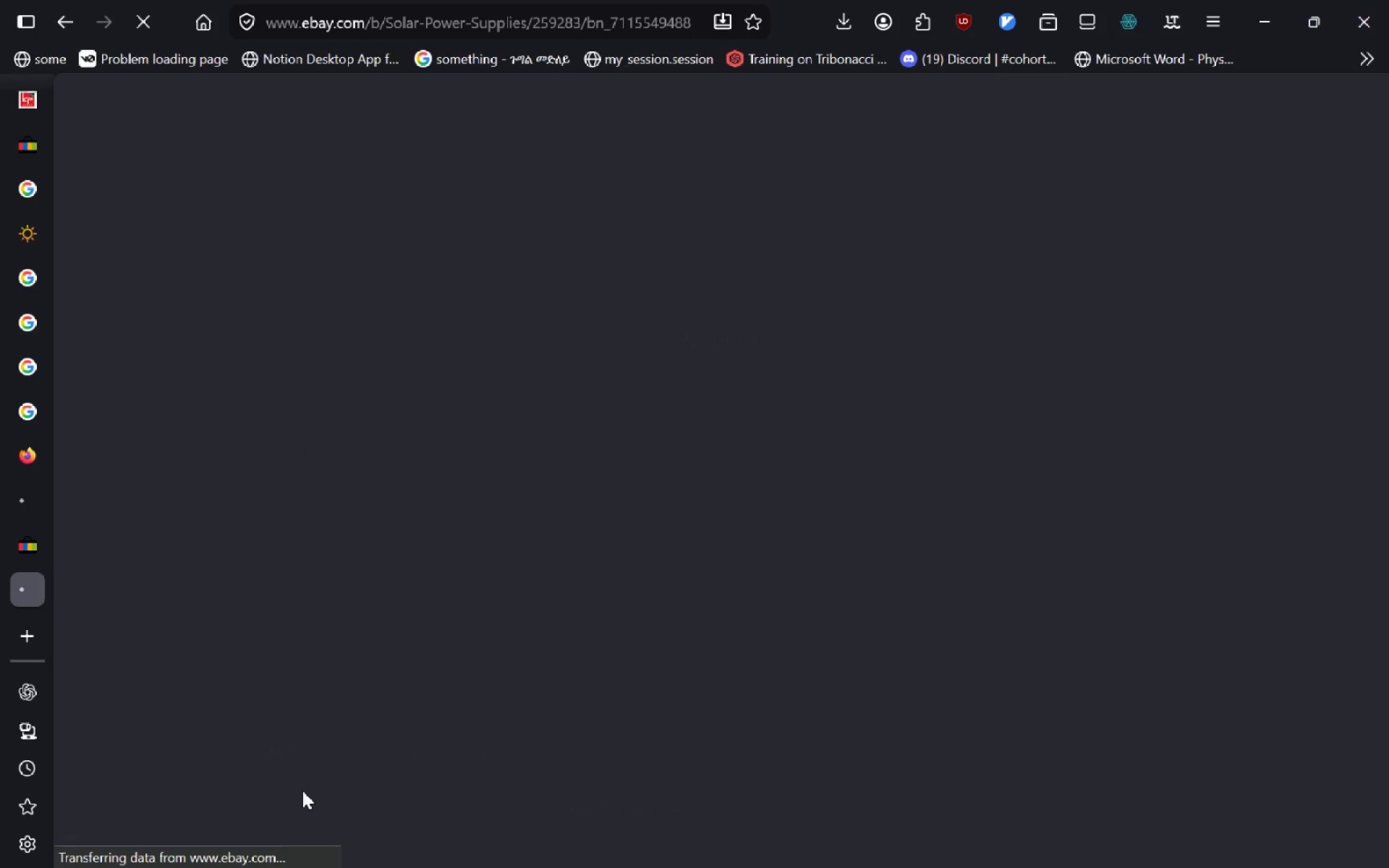 
left_click([537, 25])
 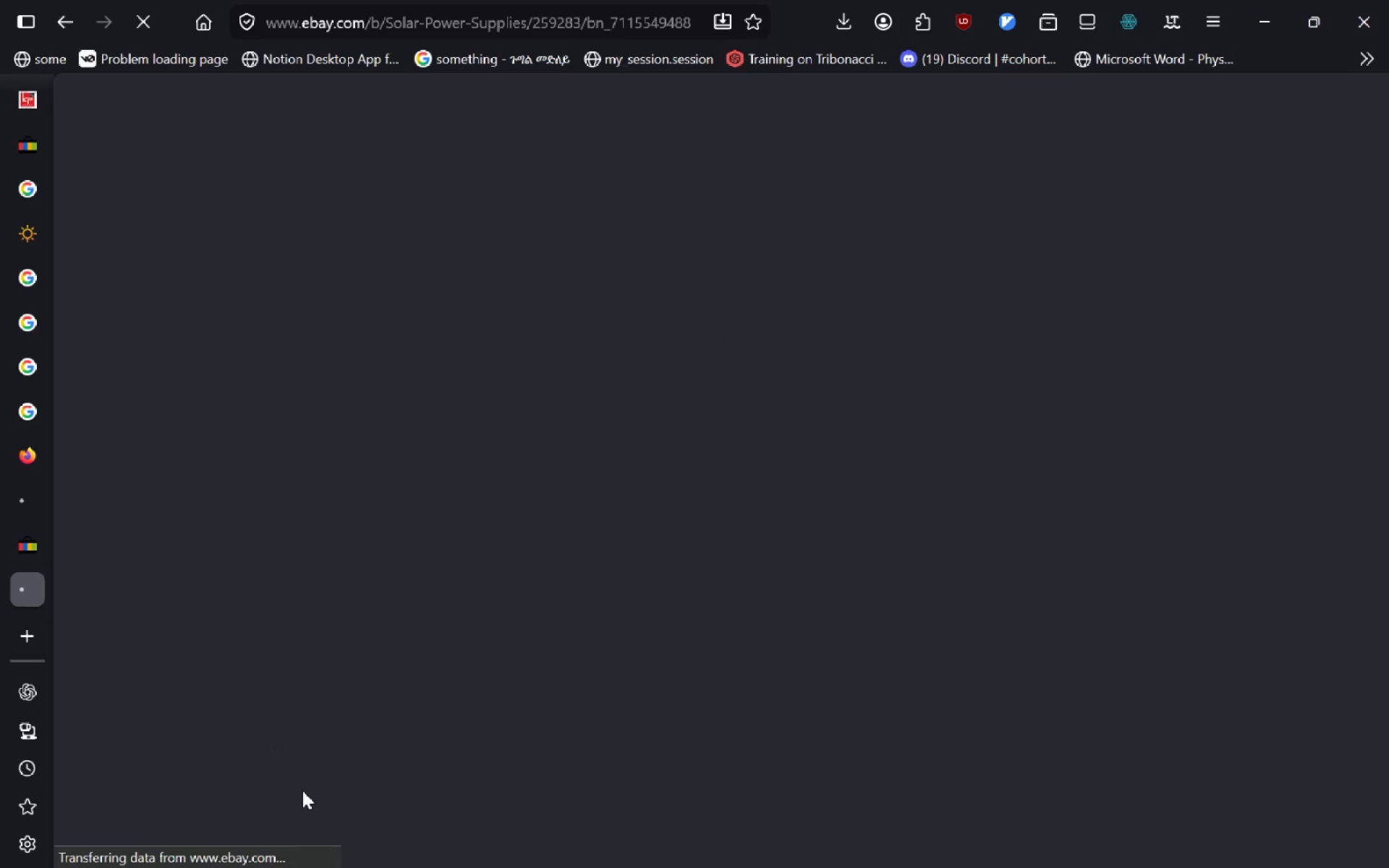 
left_click([537, 25])
 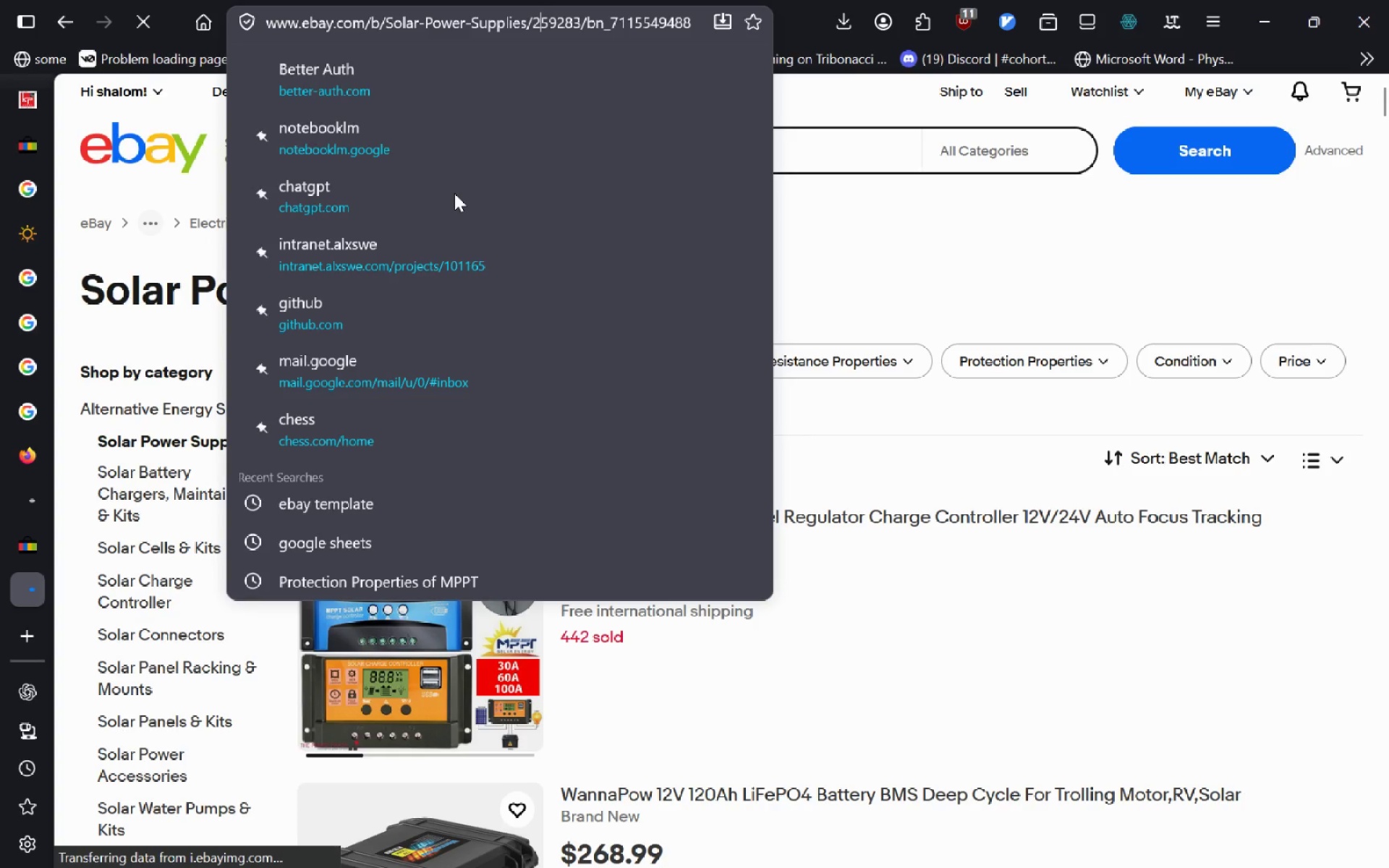 
key(ArrowLeft)
 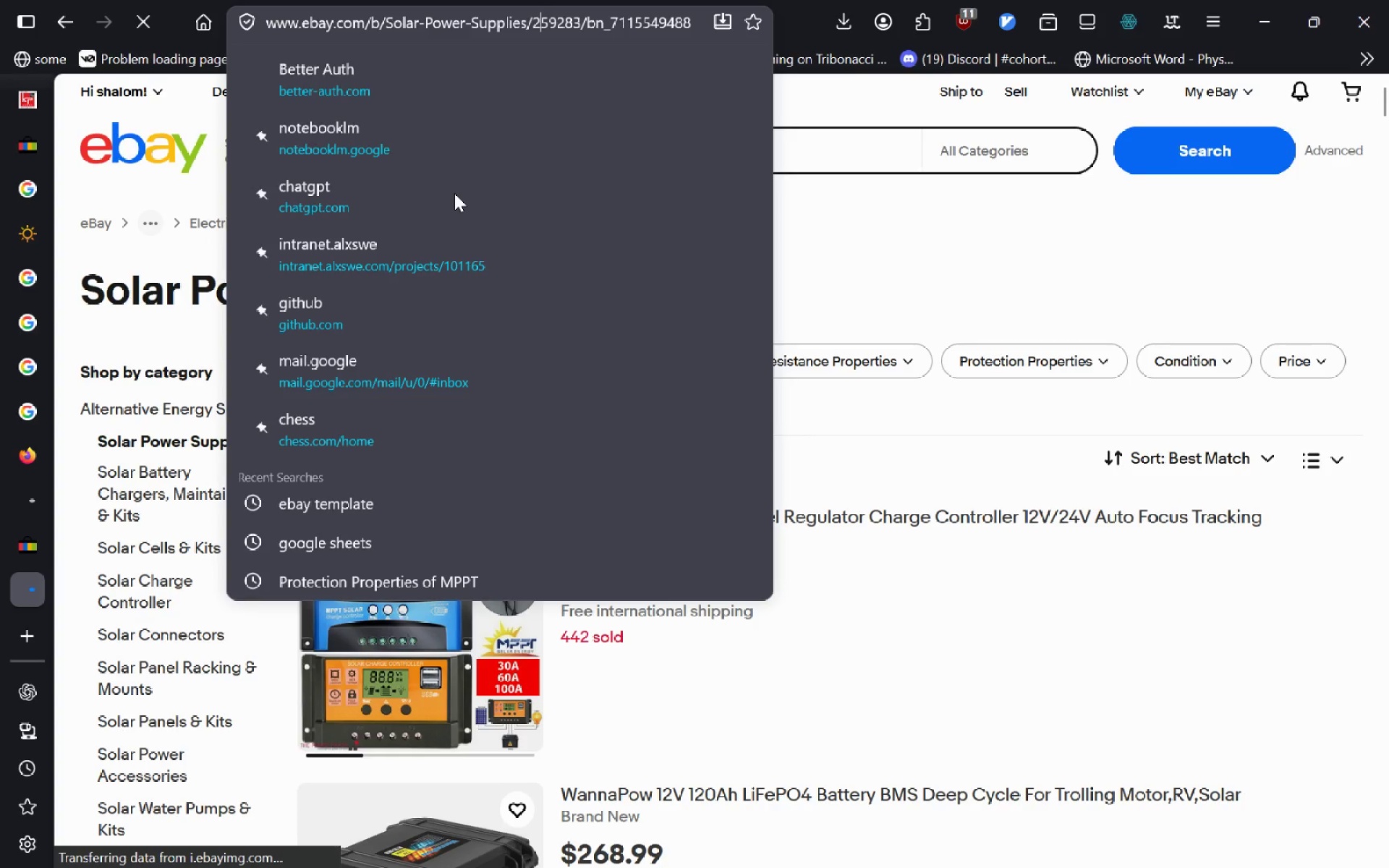 
key(Control+Shift+ArrowRight)
 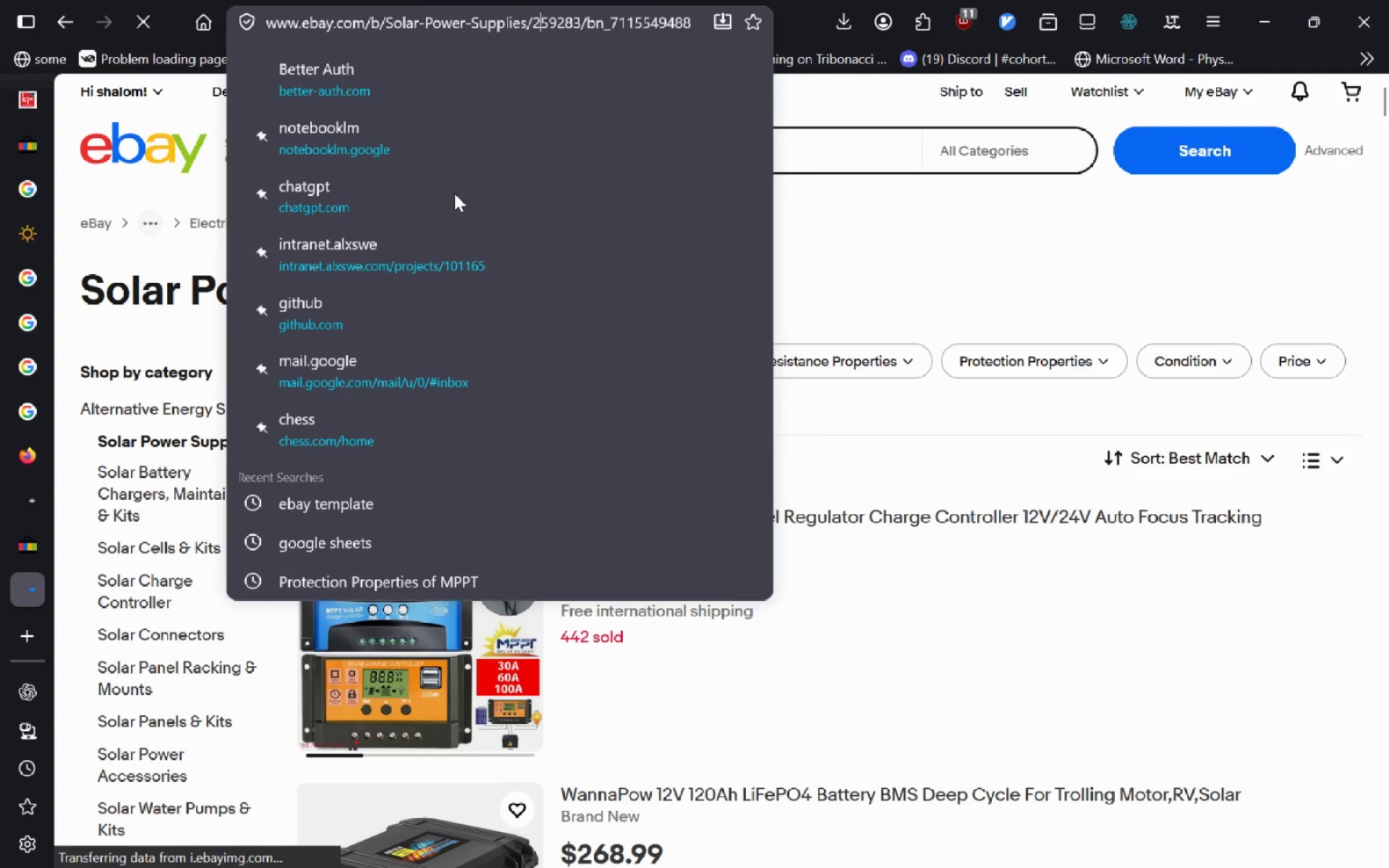 
key(Shift+ArrowLeft)
 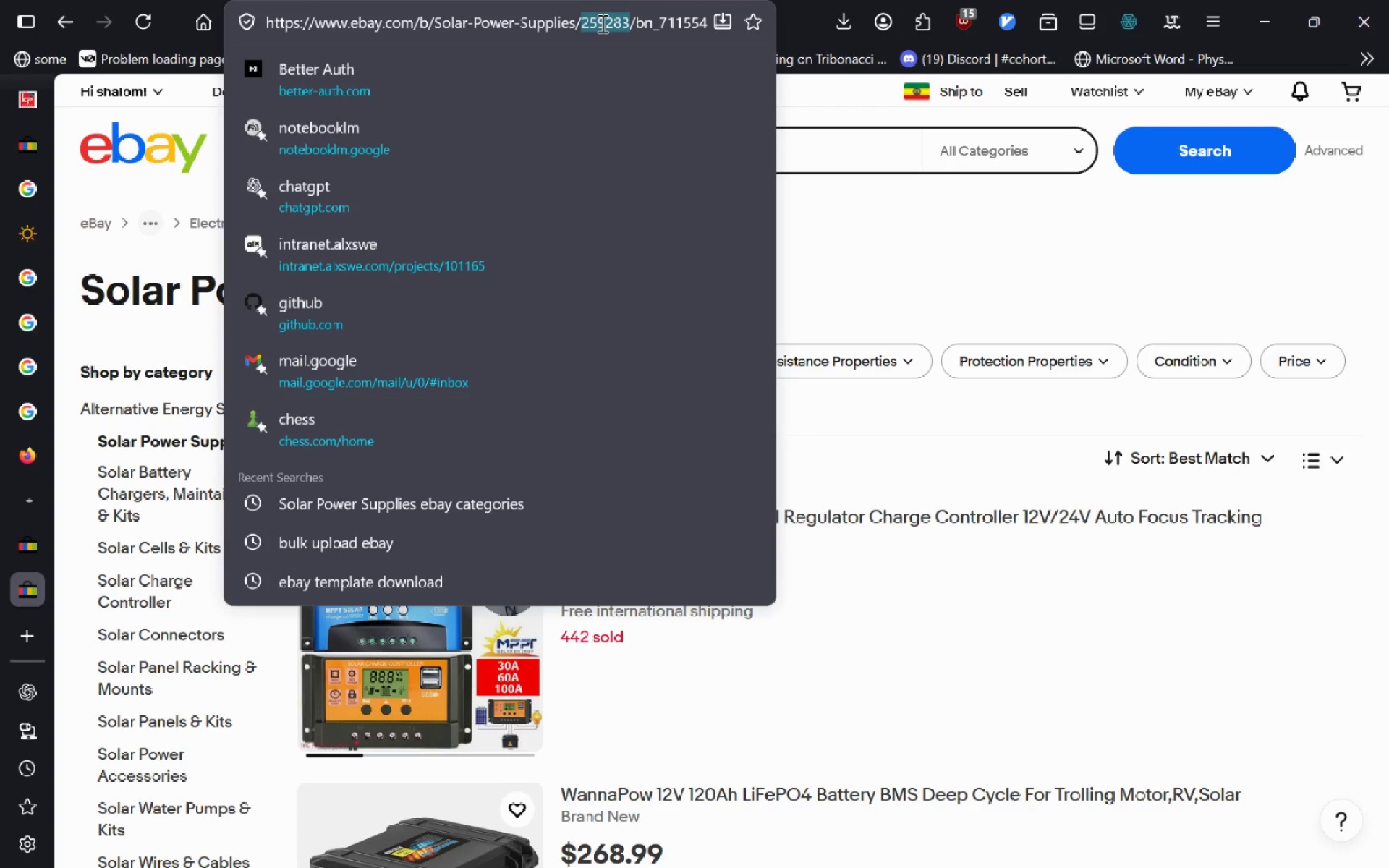 
key(Control+C)
 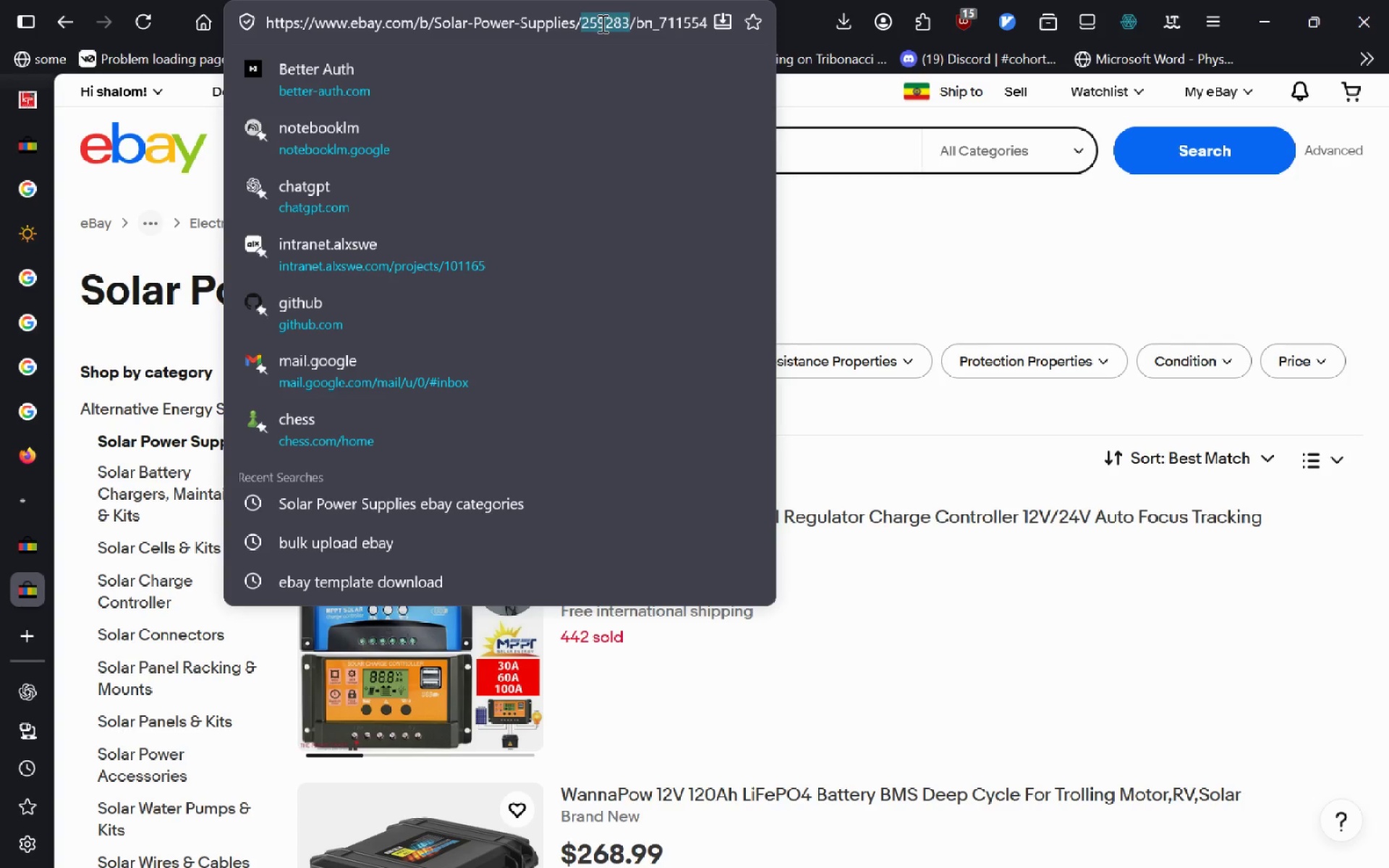 
wait(11.53)
 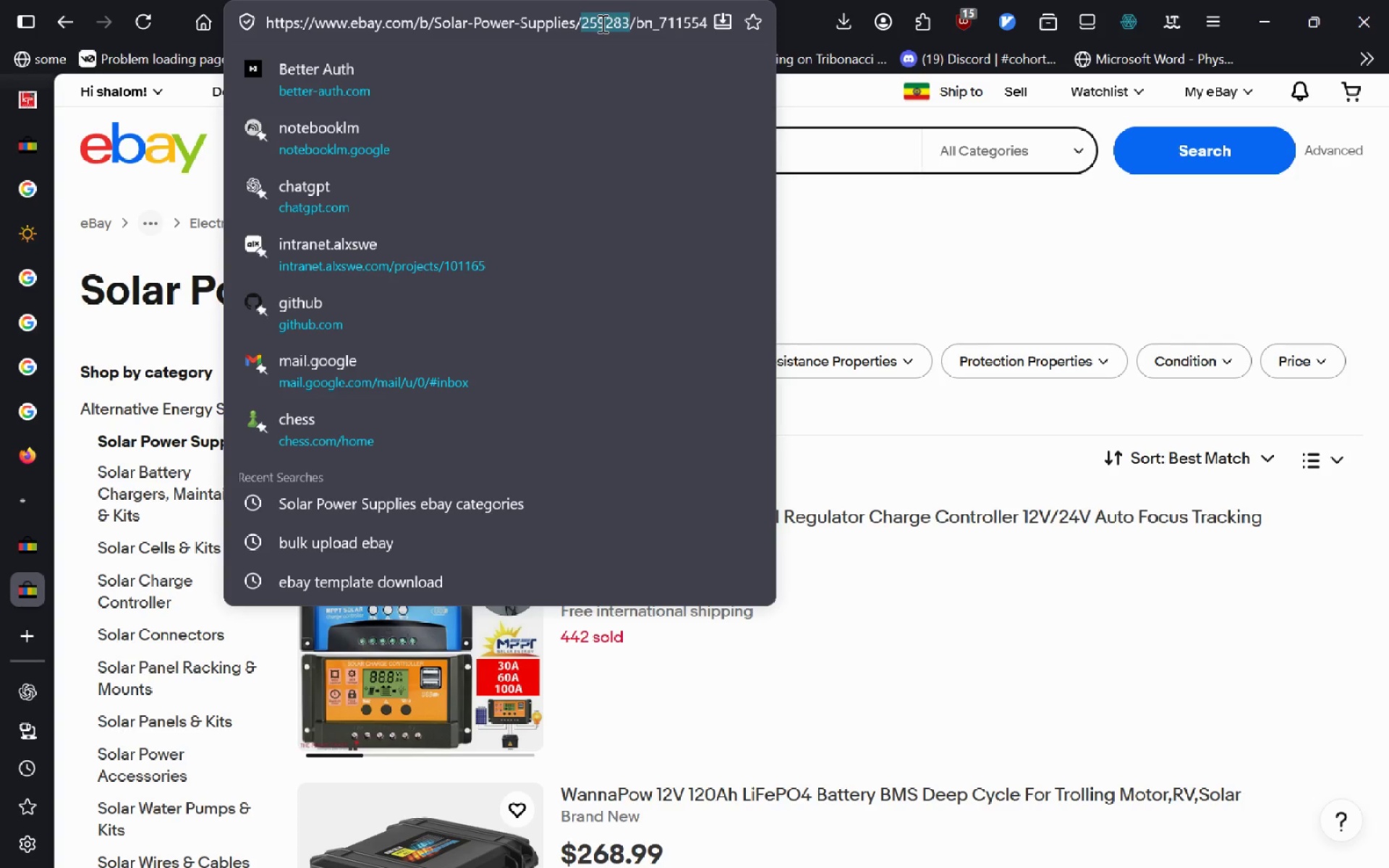 
key(Alt+AltLeft)
 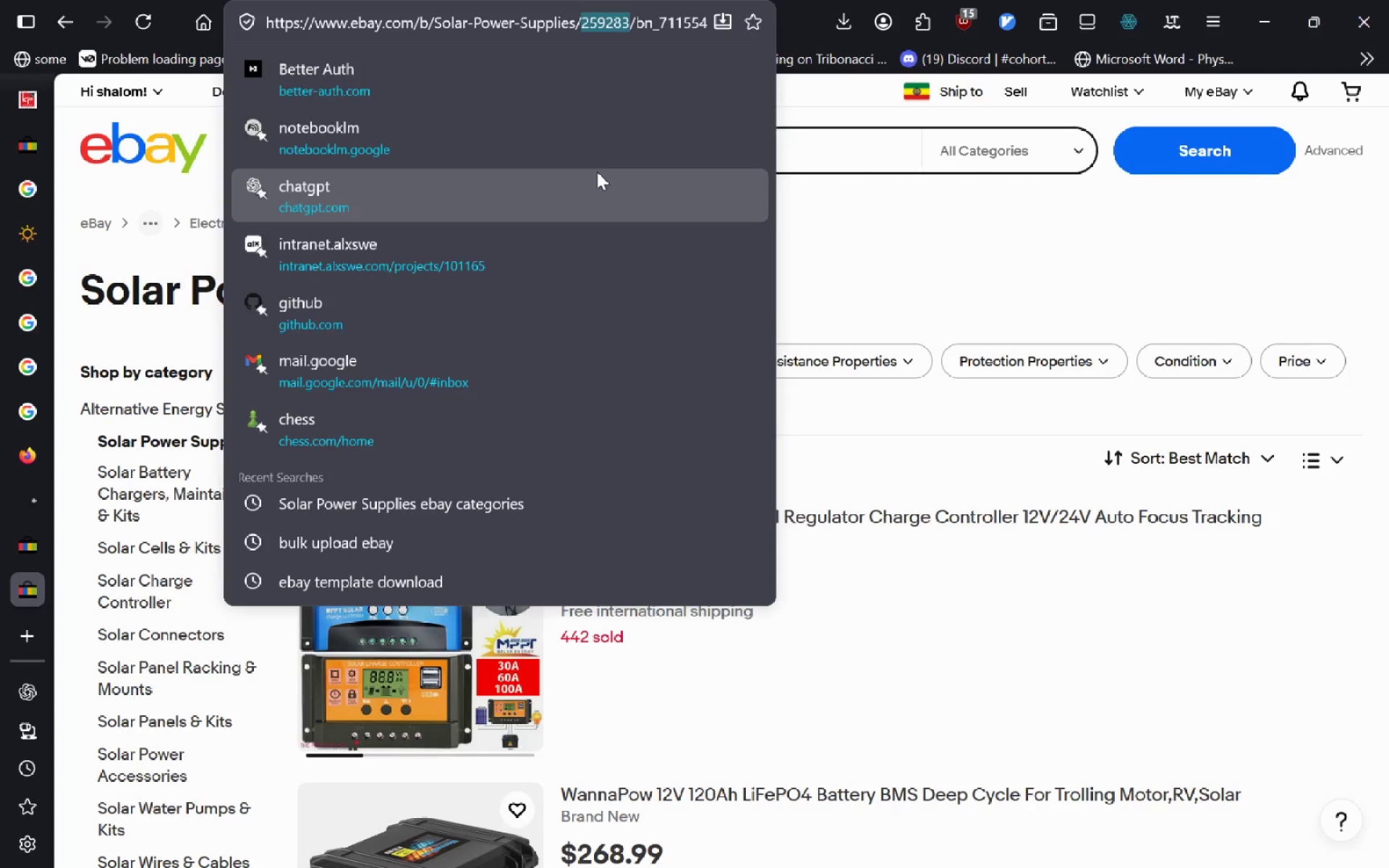 
key(Alt+Tab)